 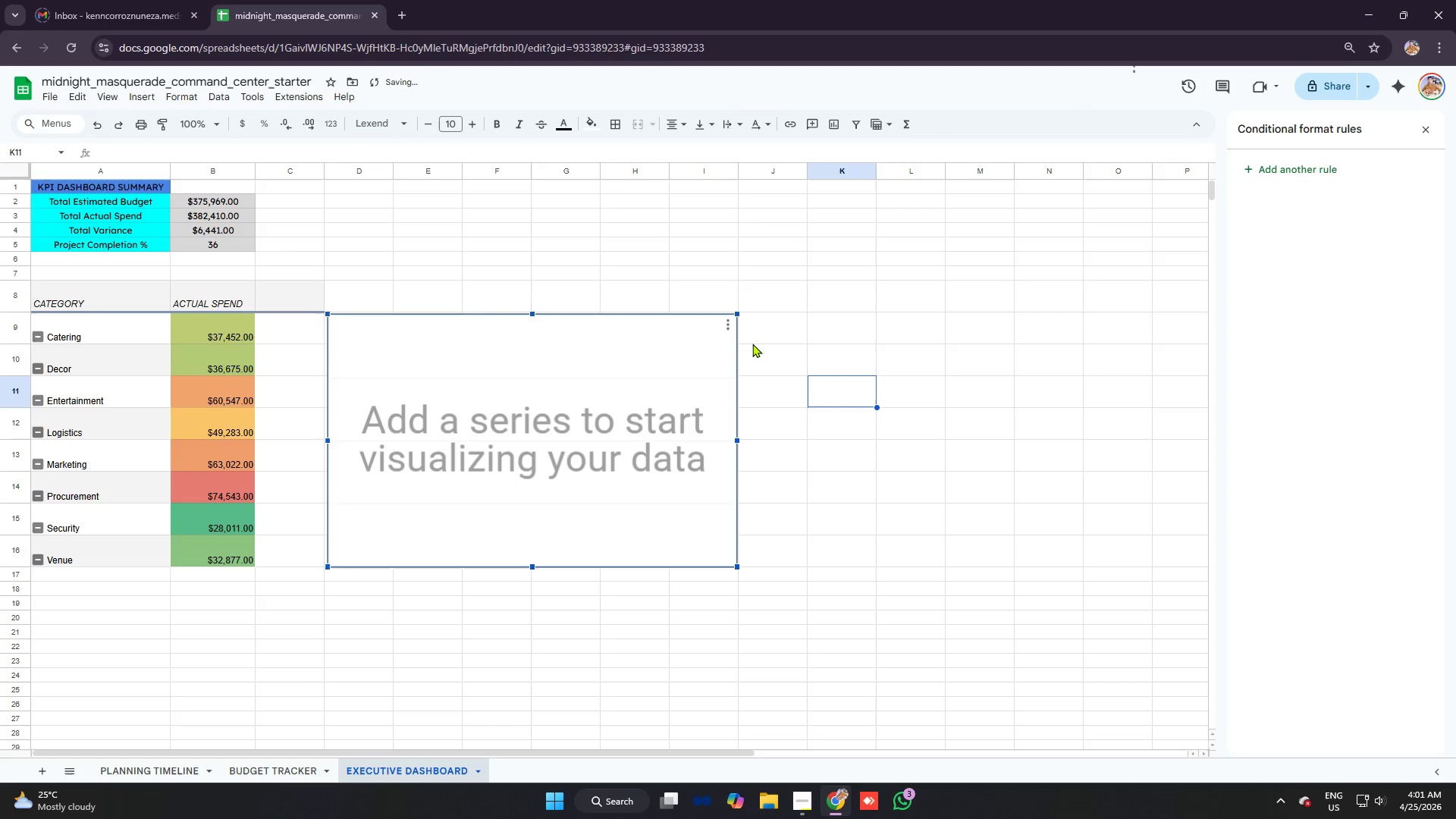 
left_click([730, 324])
 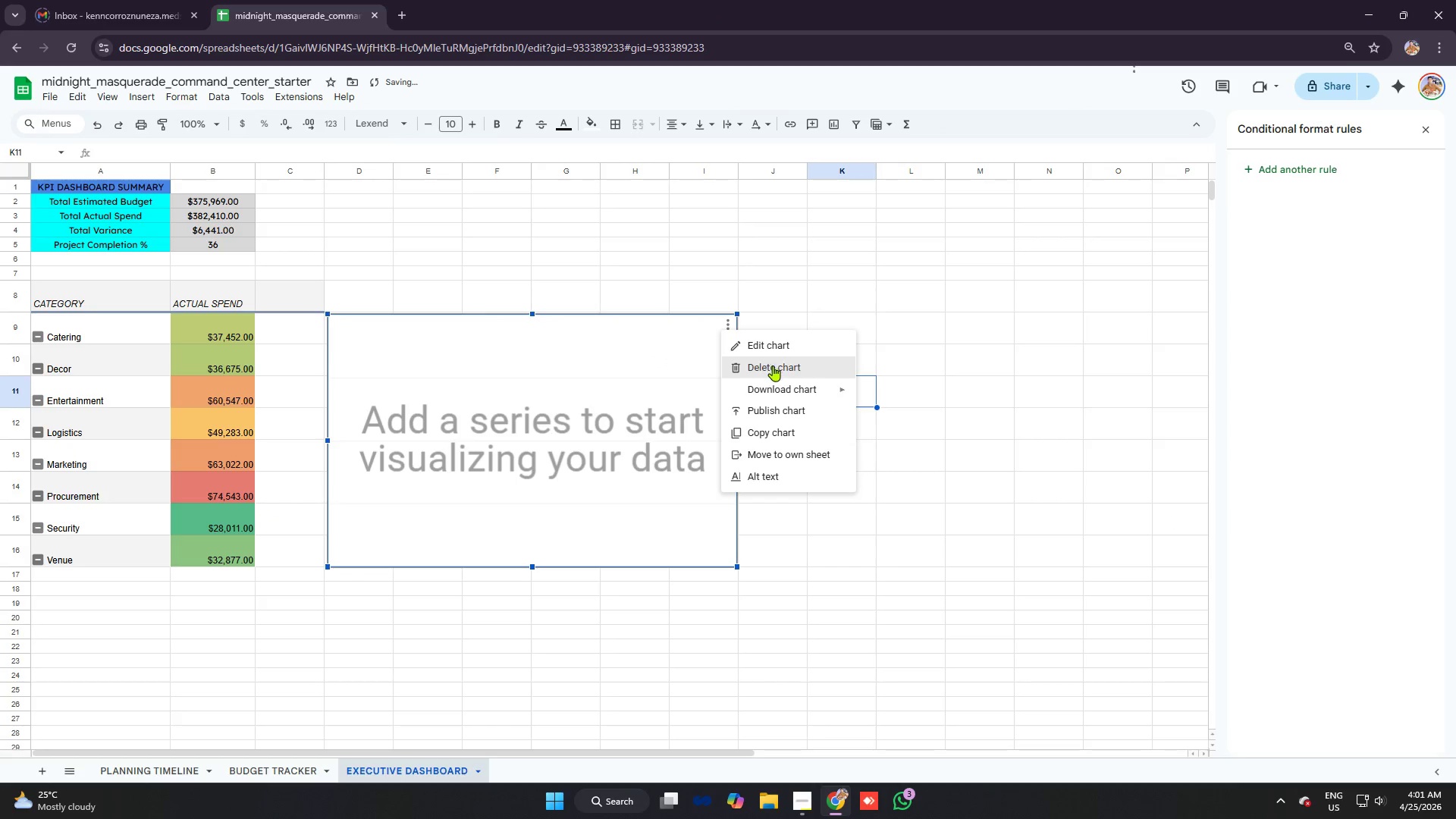 
left_click([774, 366])
 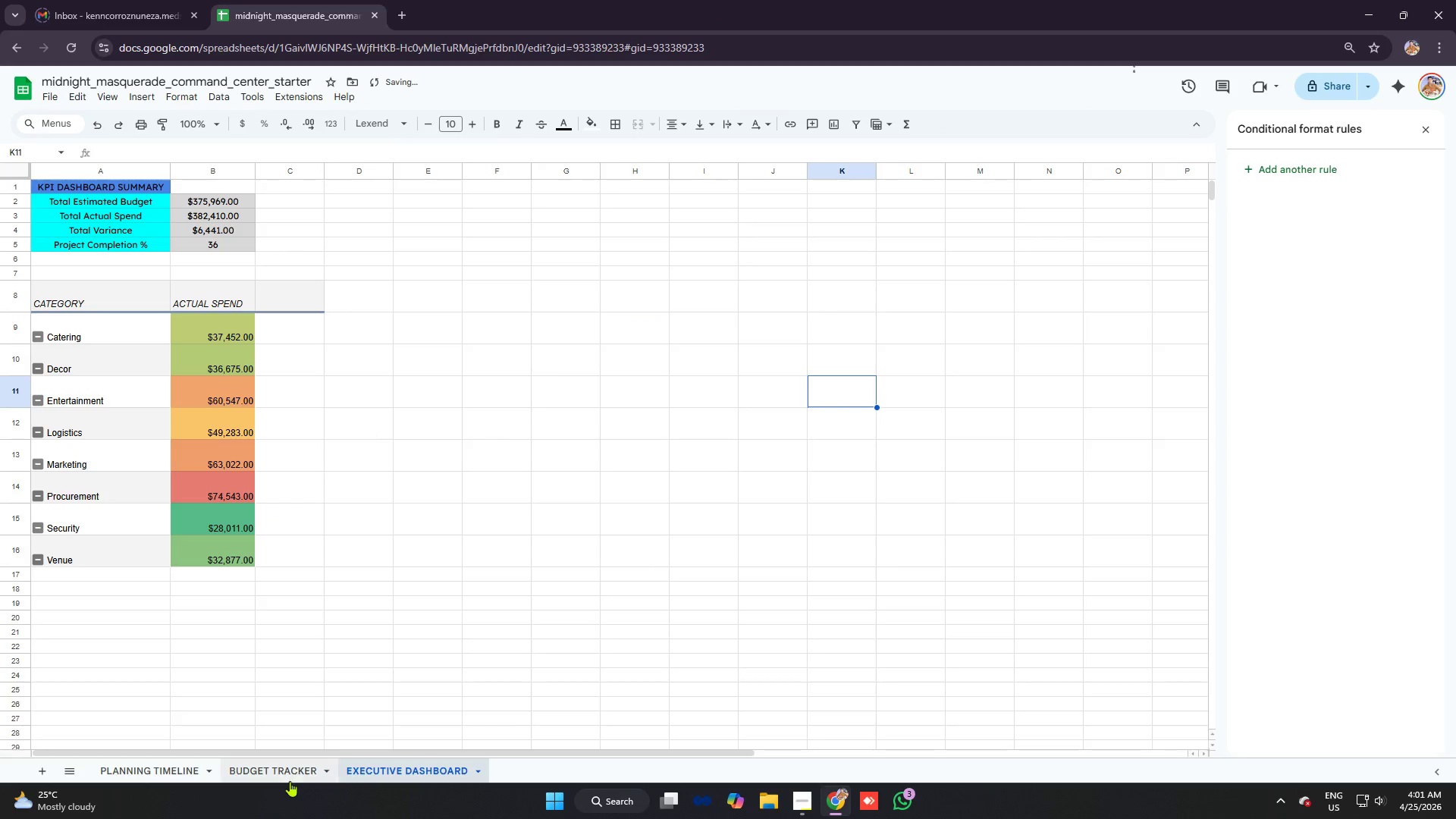 
left_click([276, 770])
 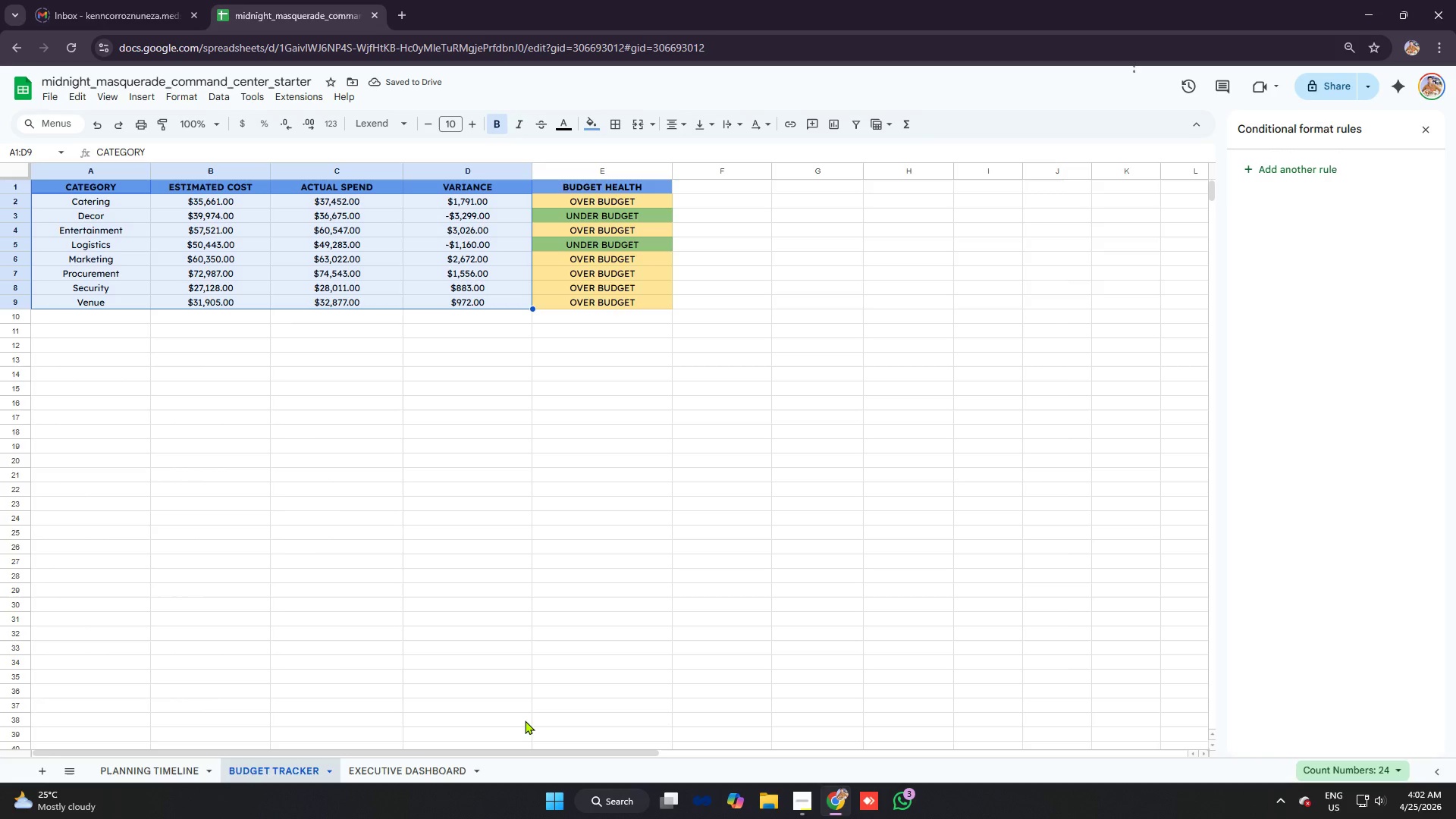 
wait(8.19)
 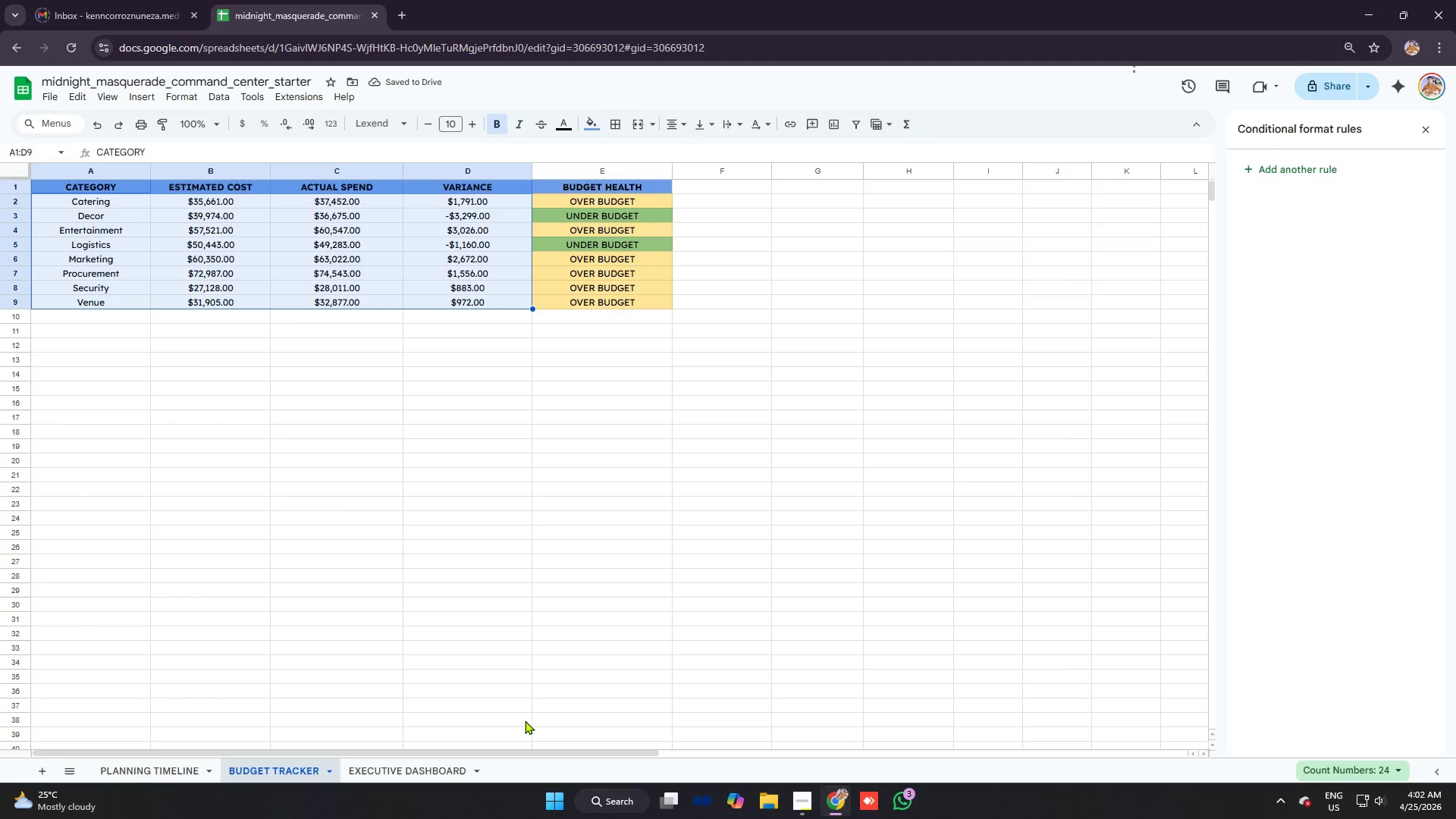 
left_click_drag(start_coordinate=[108, 200], to_coordinate=[126, 239])
 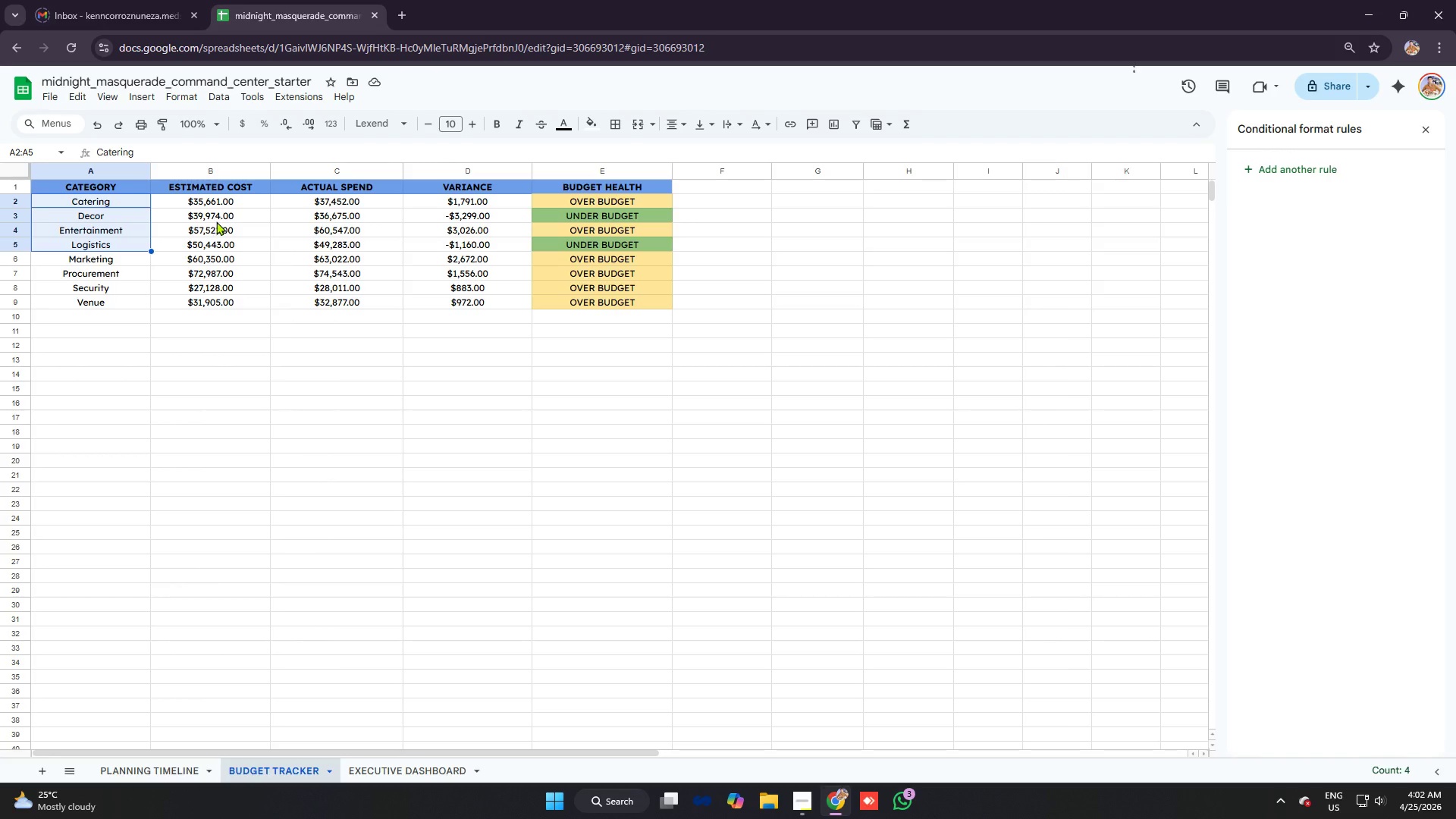 
left_click([245, 222])
 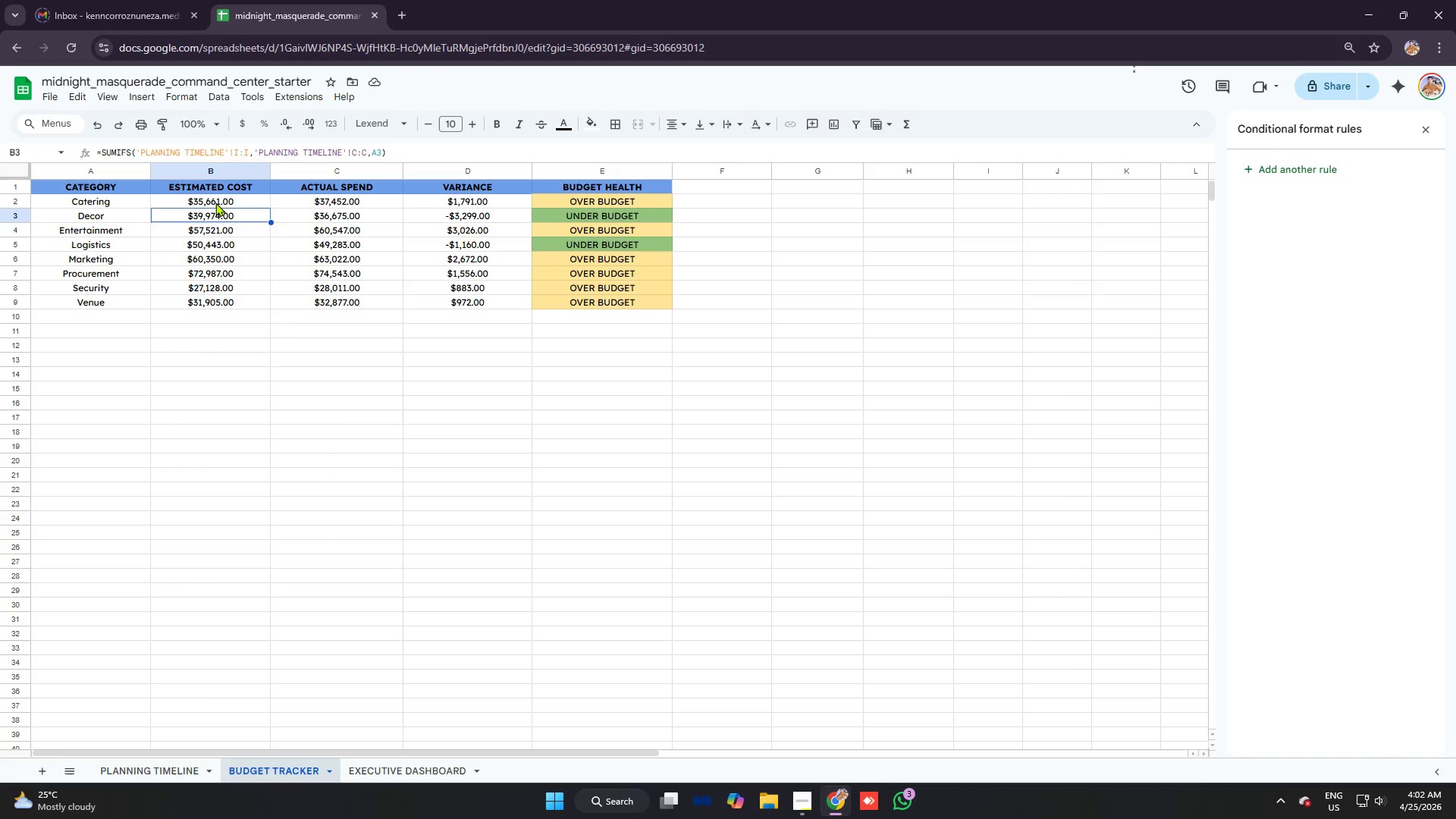 
left_click_drag(start_coordinate=[216, 202], to_coordinate=[400, 295])
 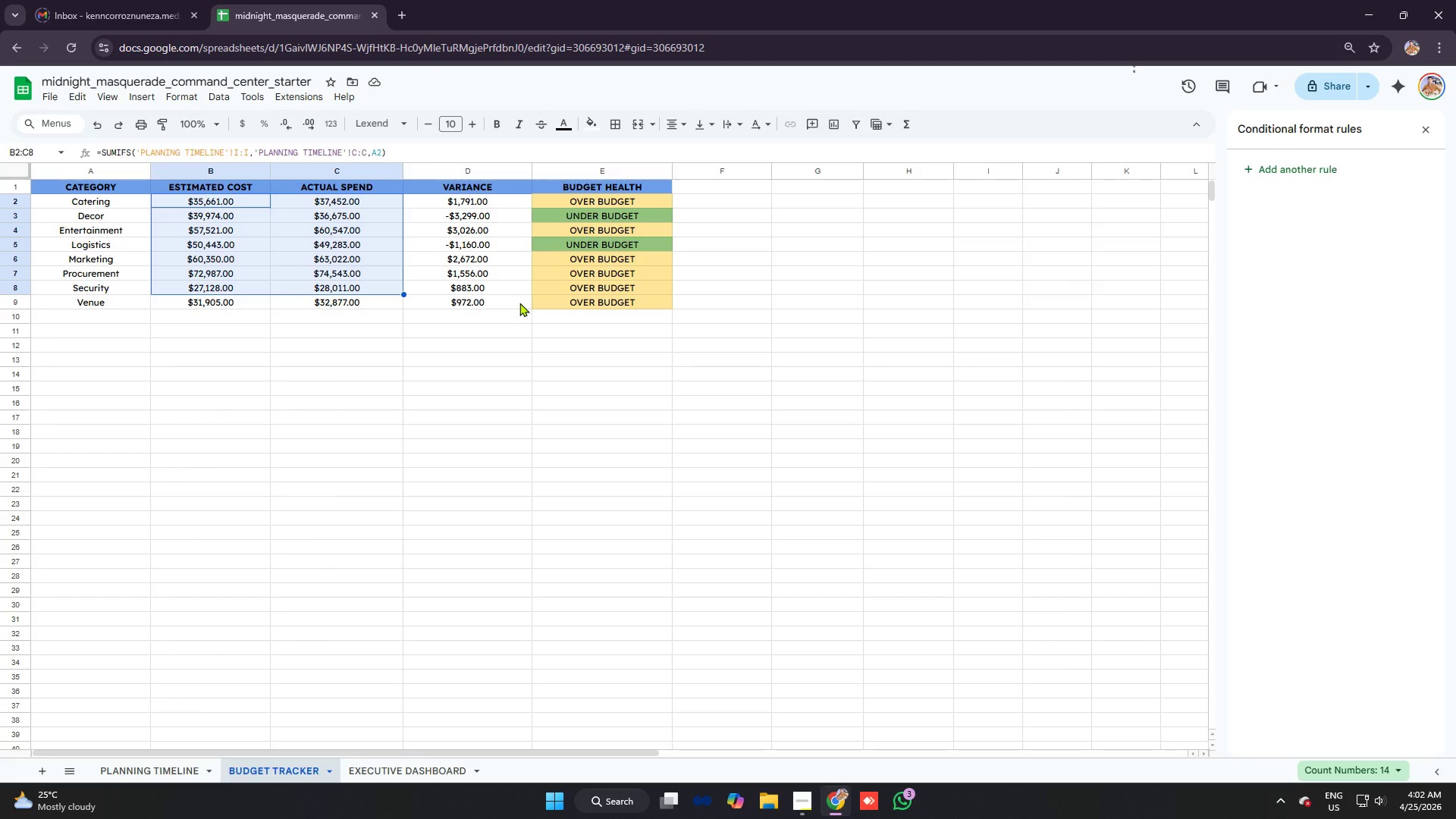 
left_click([519, 303])
 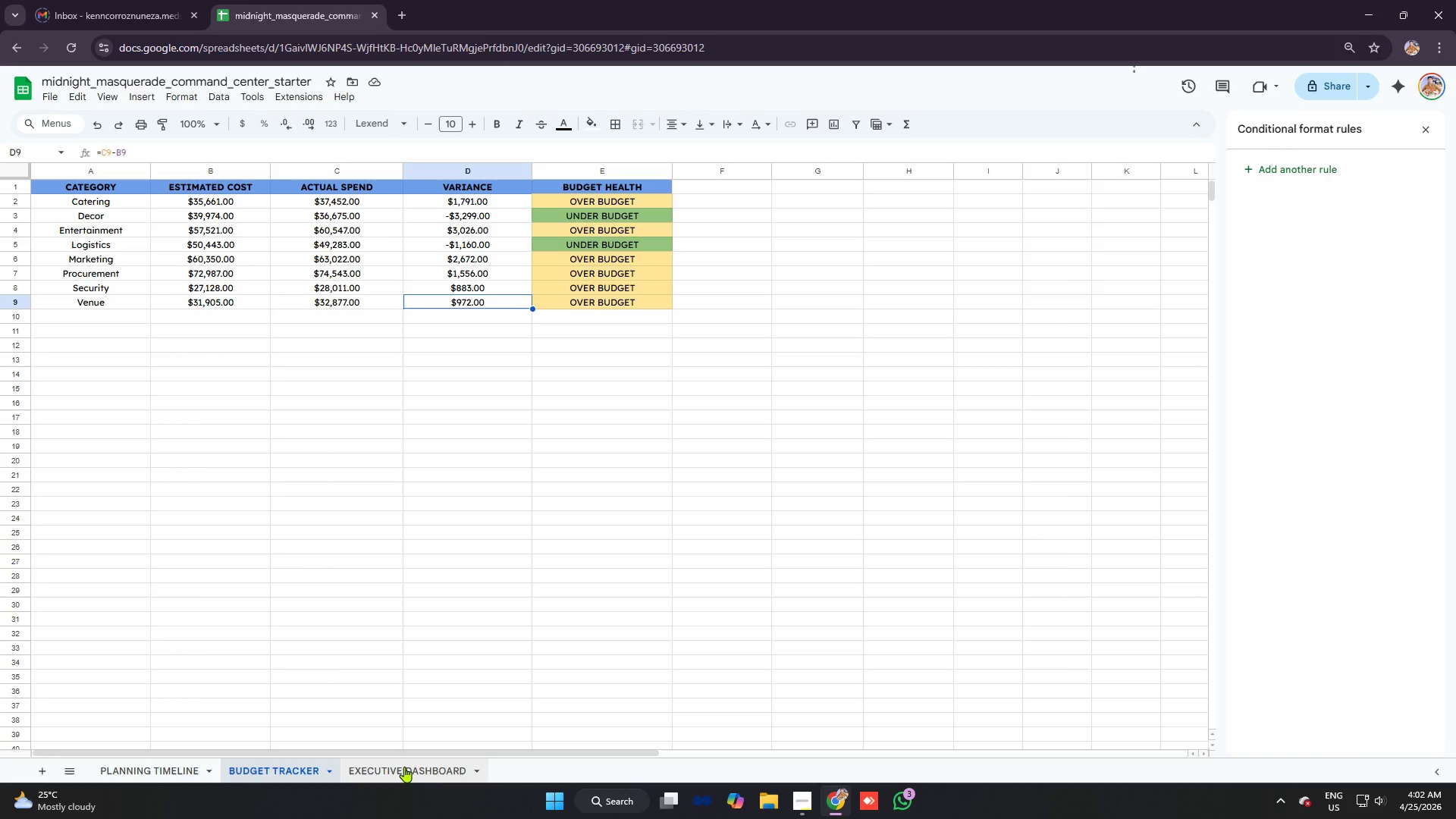 
left_click([404, 767])
 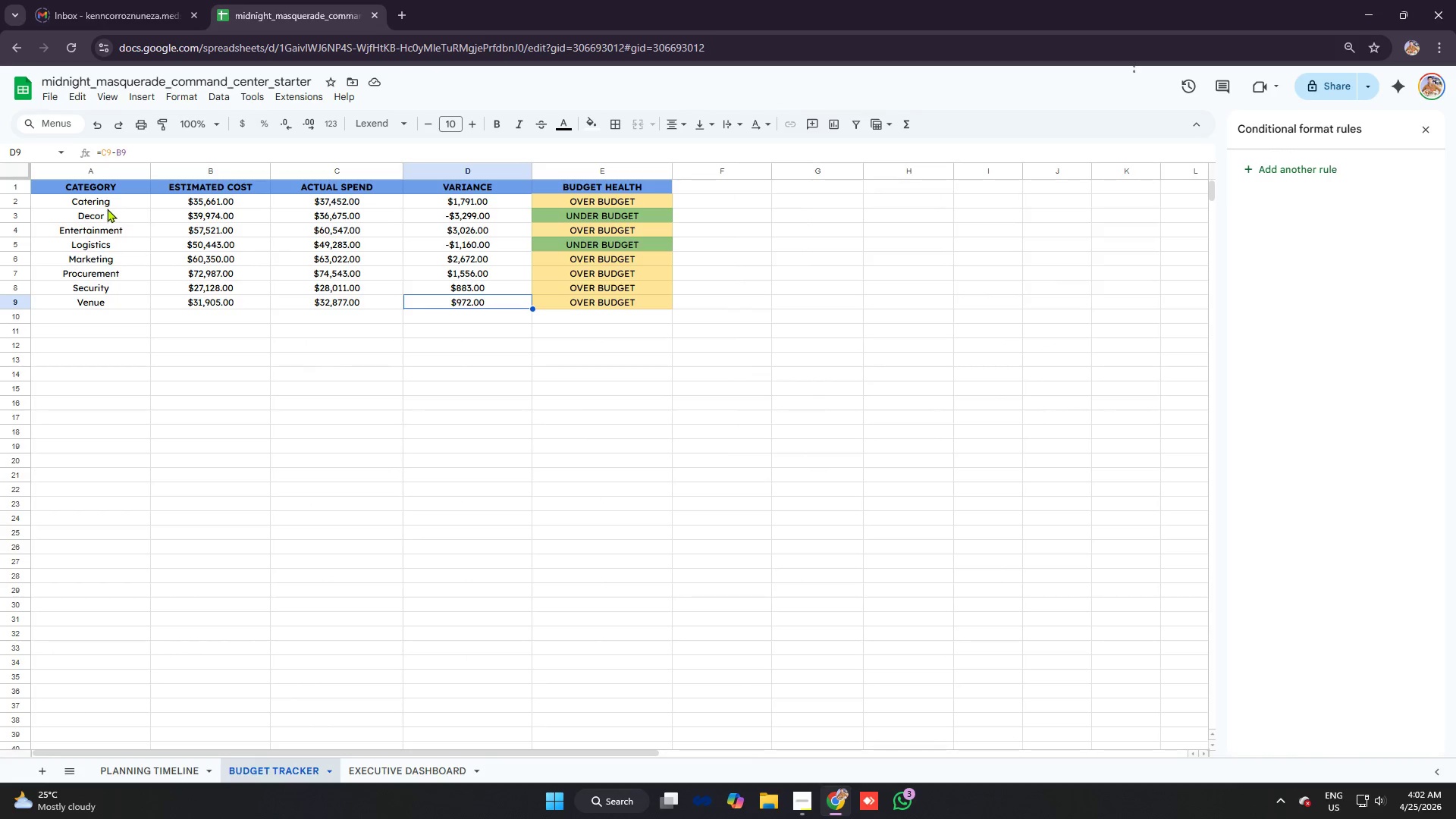 
hold_key(key=ControlLeft, duration=0.33)
 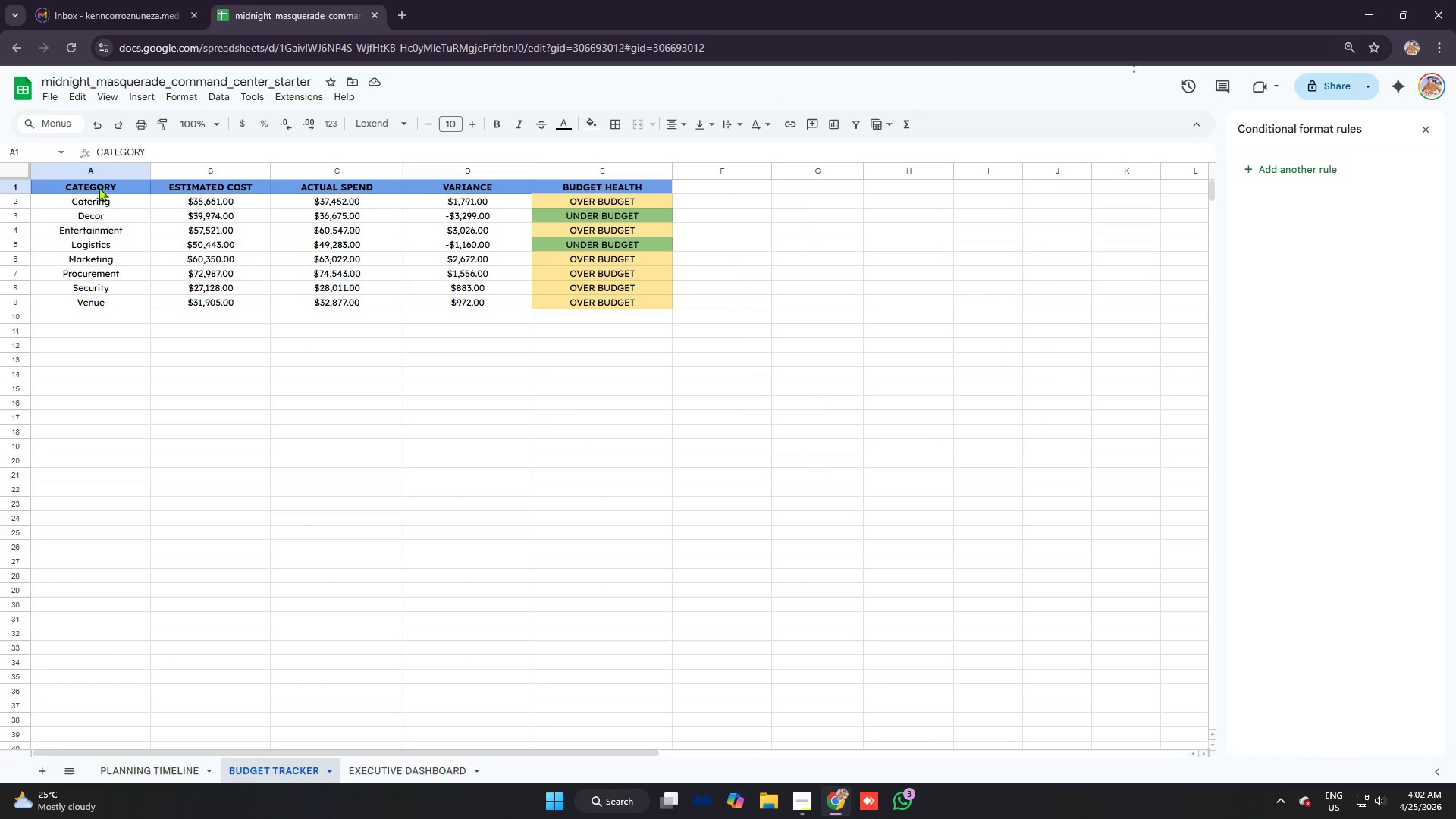 
left_click_drag(start_coordinate=[99, 187], to_coordinate=[111, 301])
 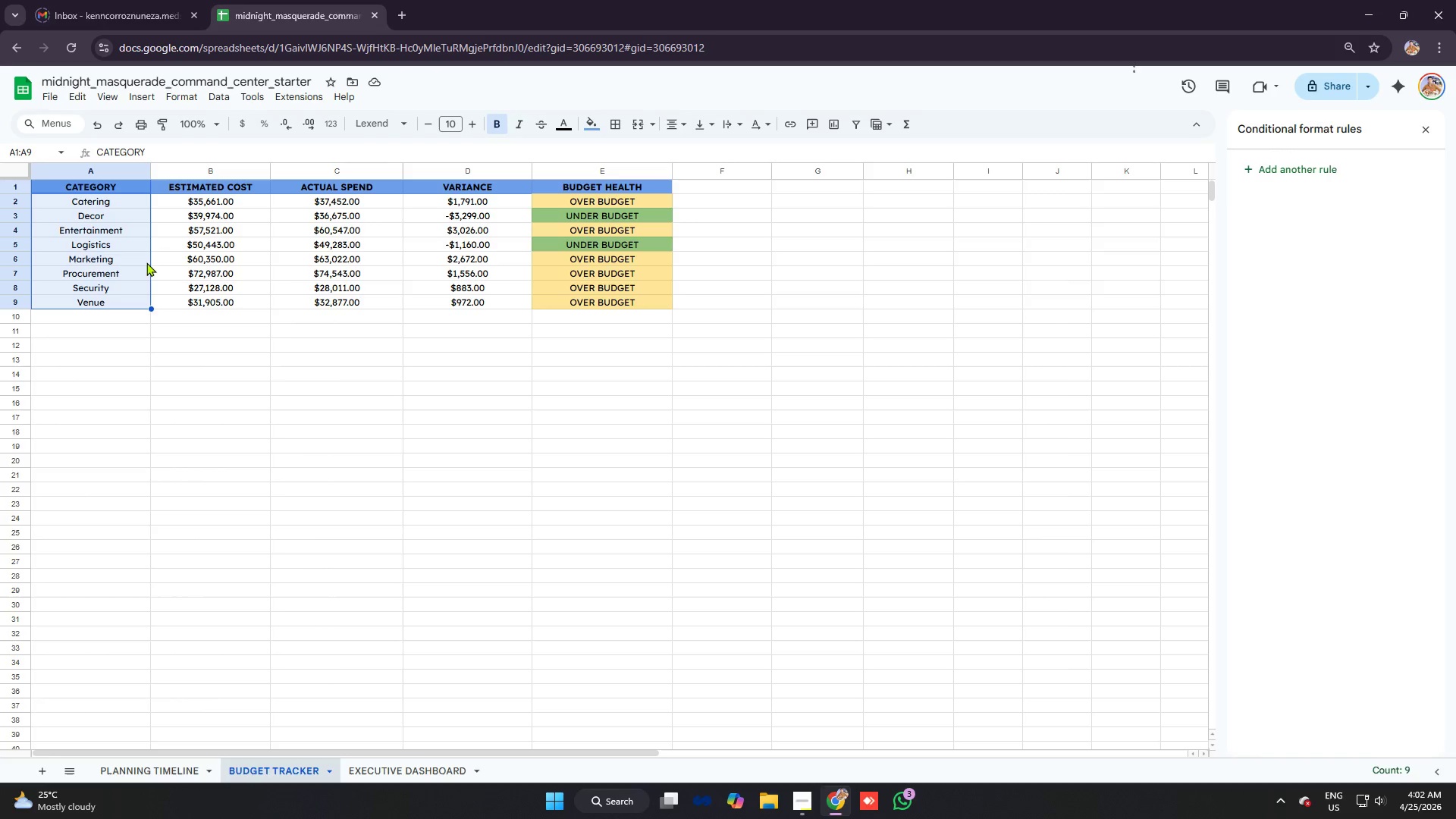 
hold_key(key=ControlLeft, duration=2.22)
left_click_drag(start_coordinate=[309, 184], to_coordinate=[353, 303])
 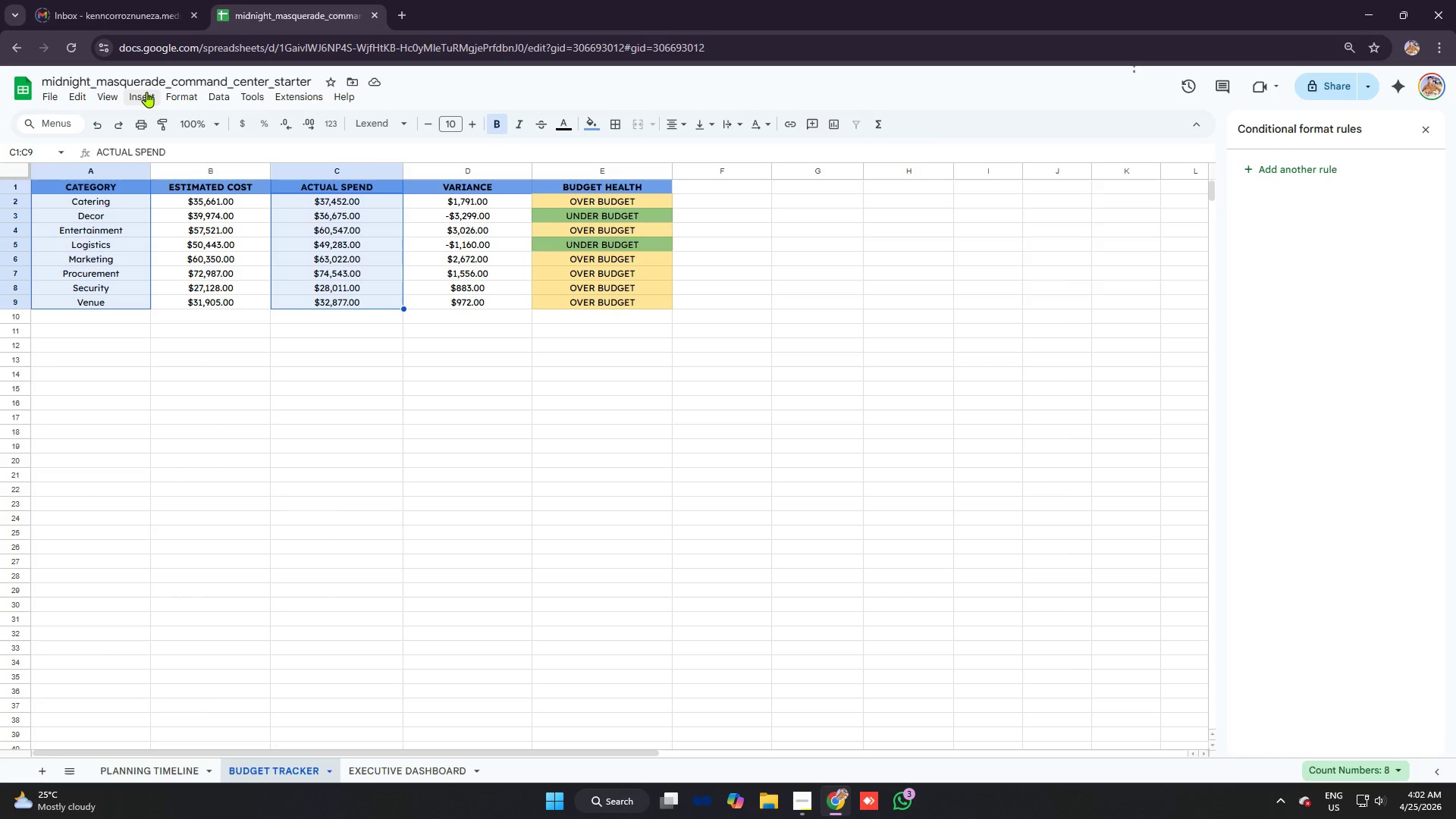 
left_click([140, 93])
 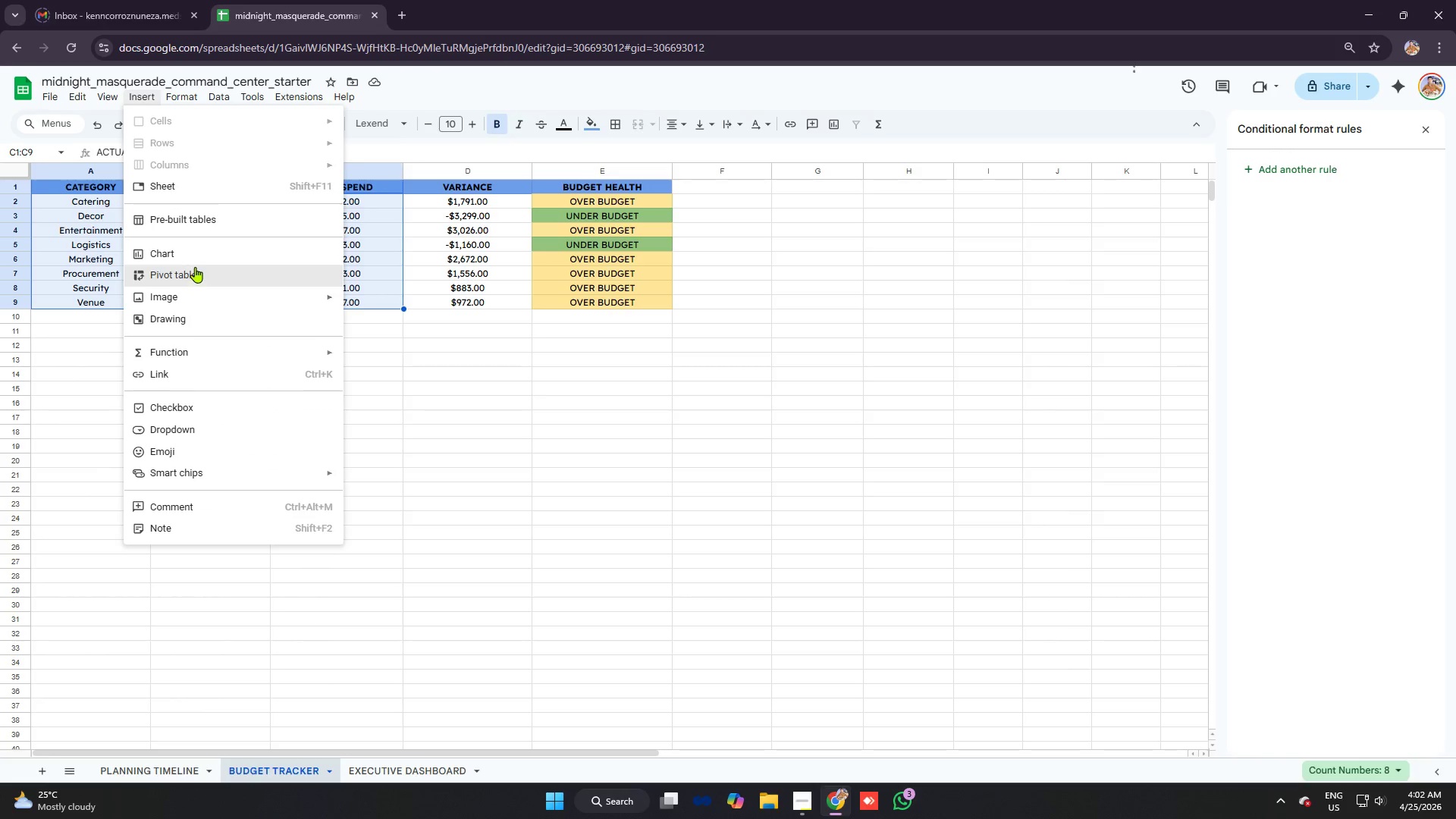 
left_click([196, 256])
 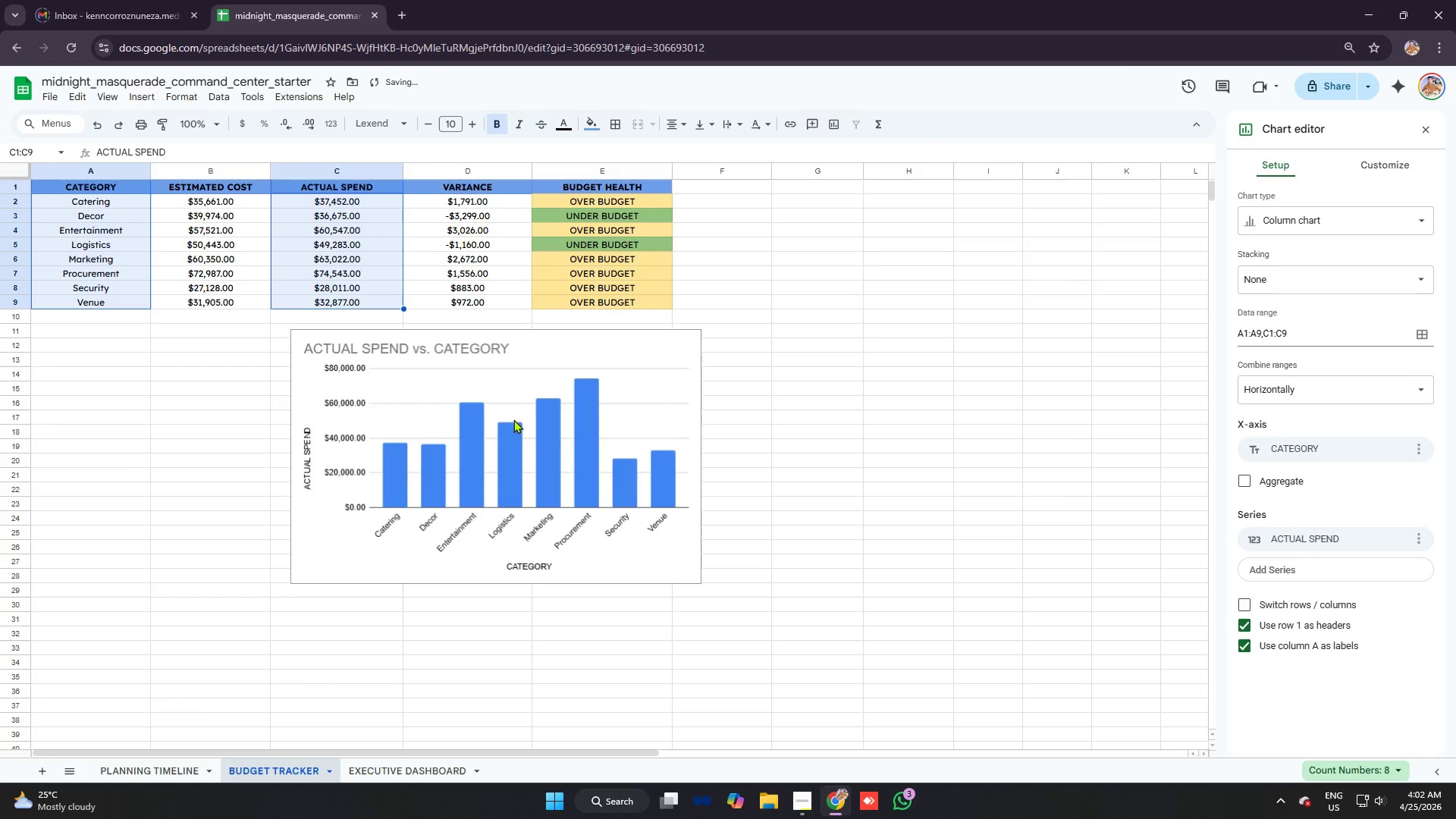 
left_click([462, 353])
 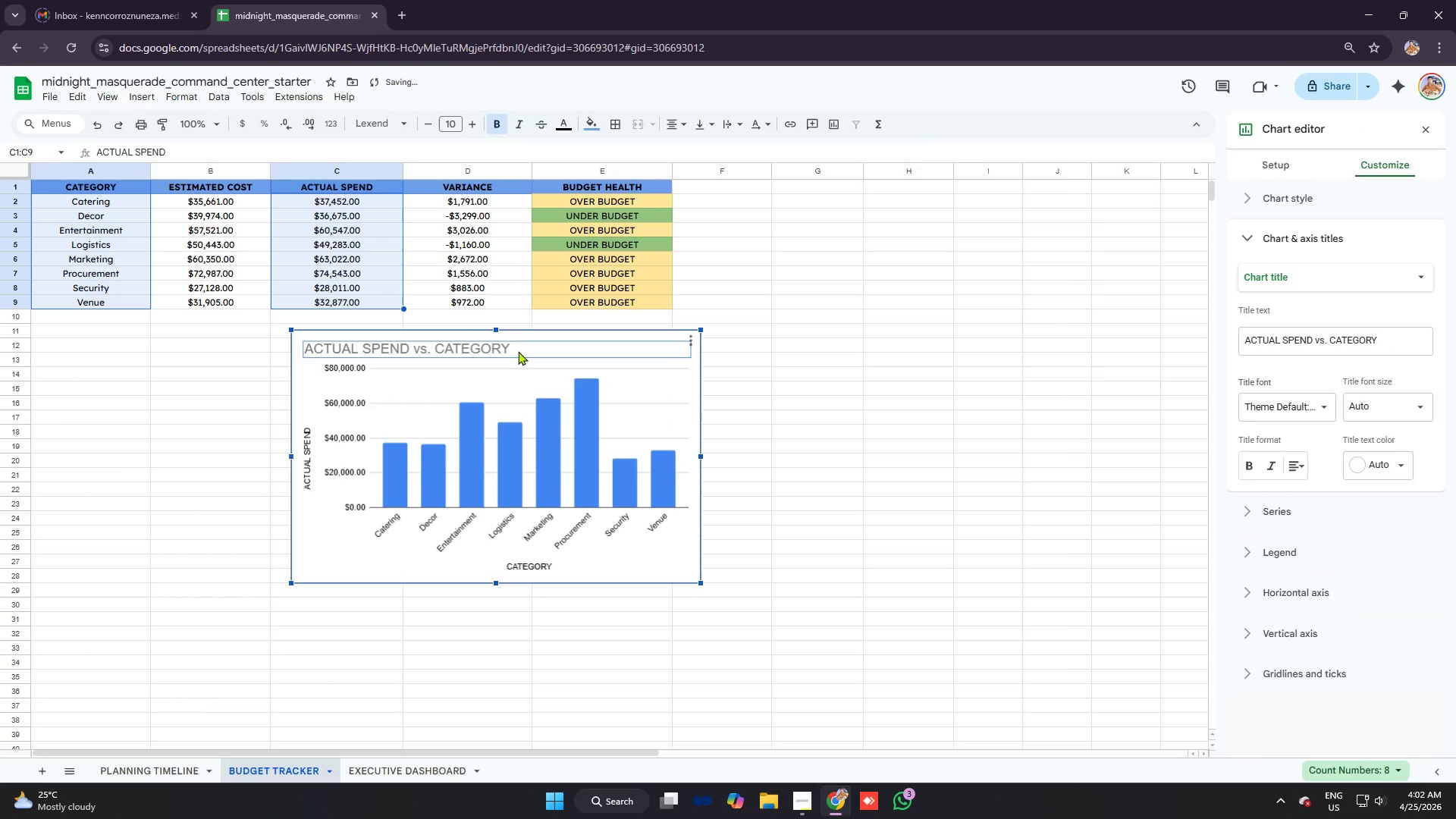 
double_click([519, 351])
 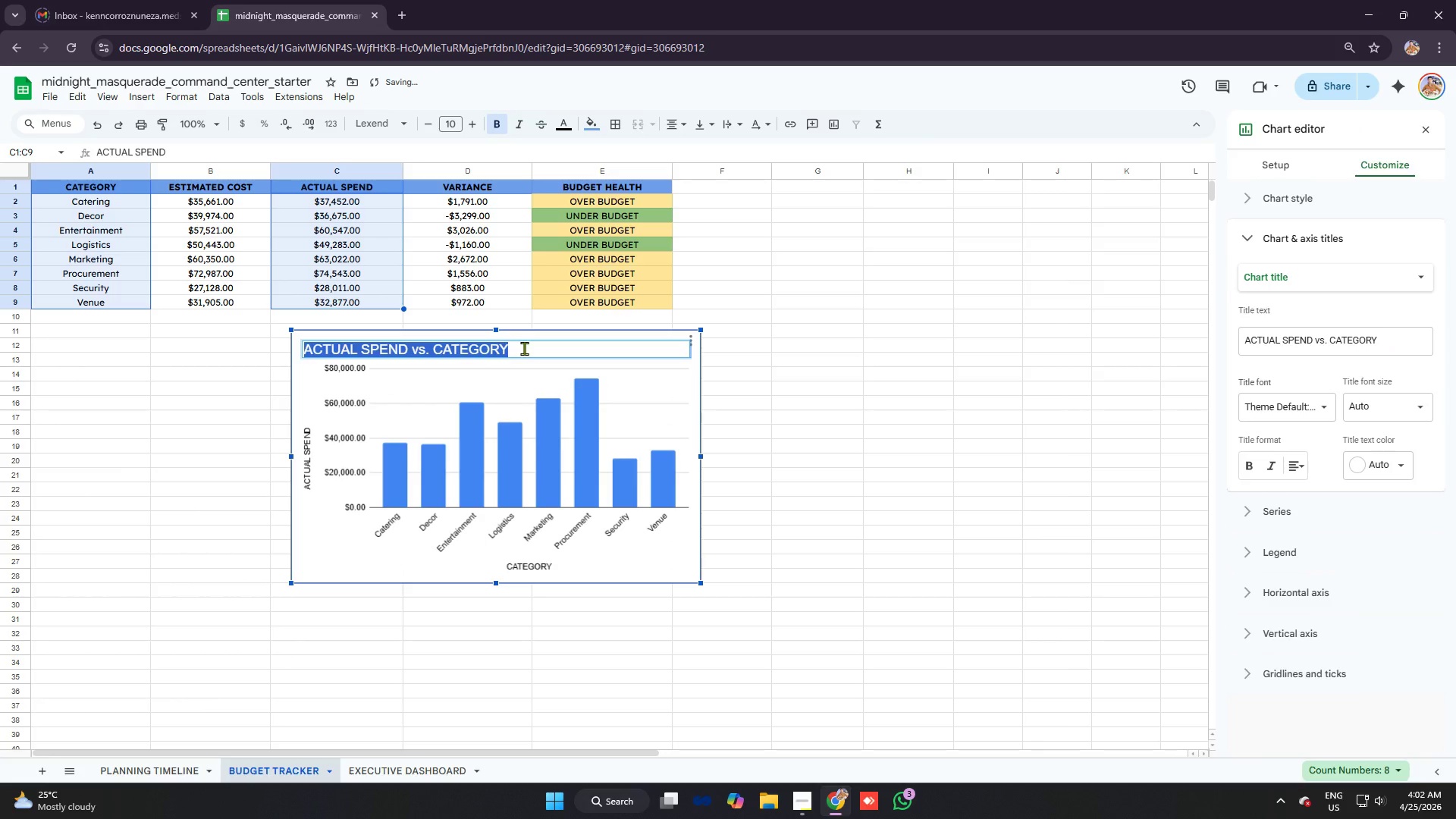 
key(Backspace)
 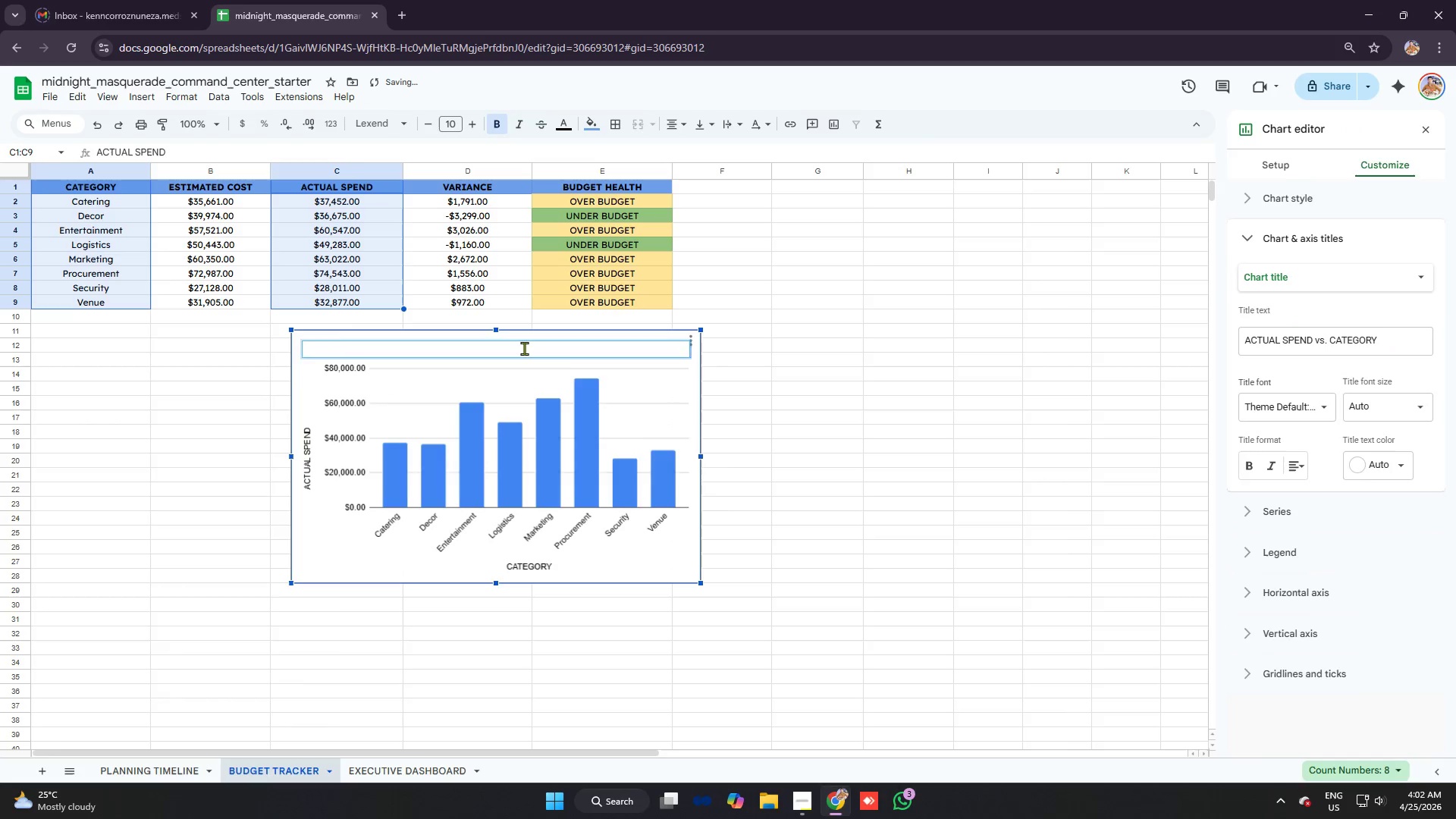 
key(Enter)
 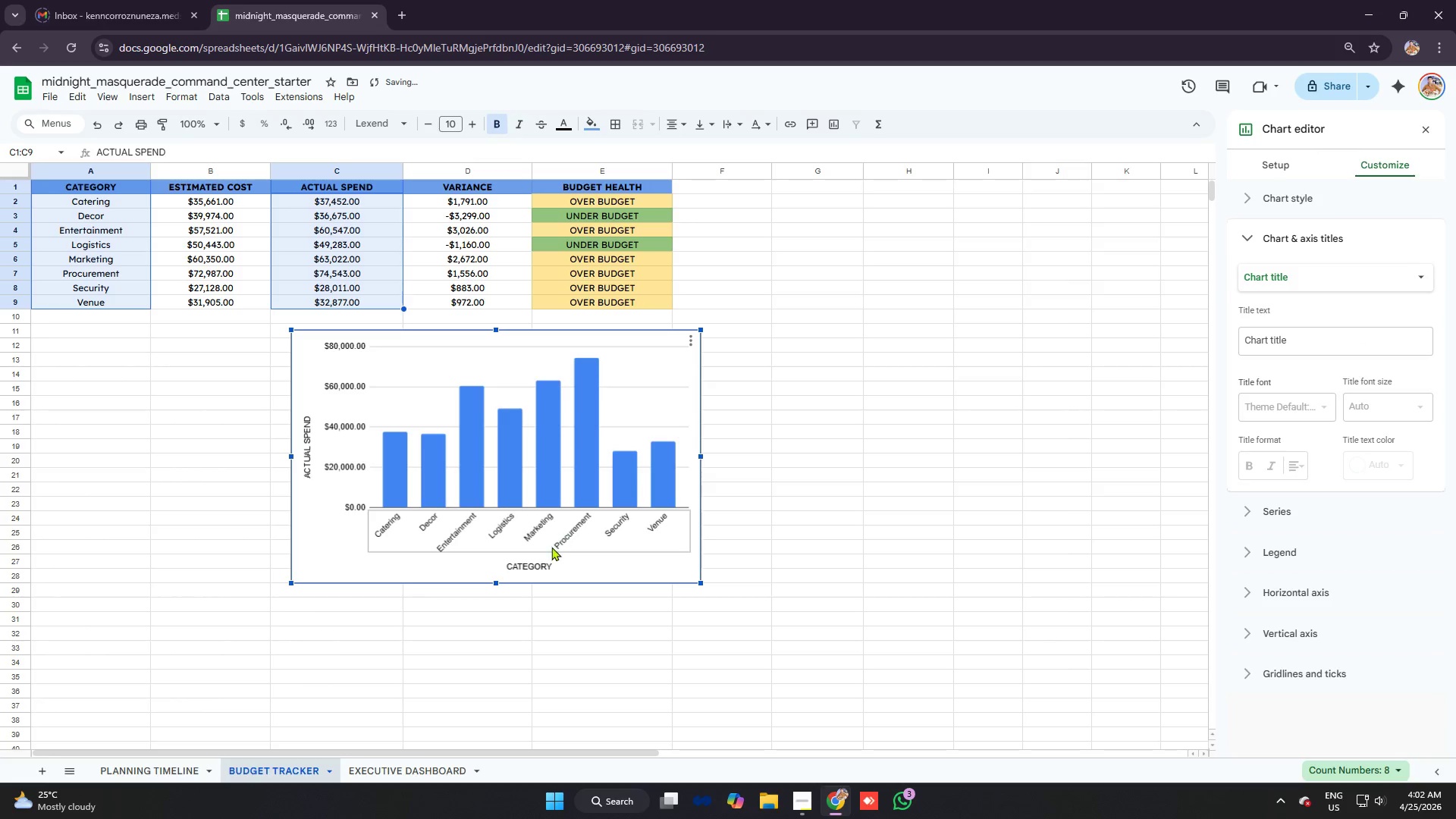 
left_click([542, 569])
 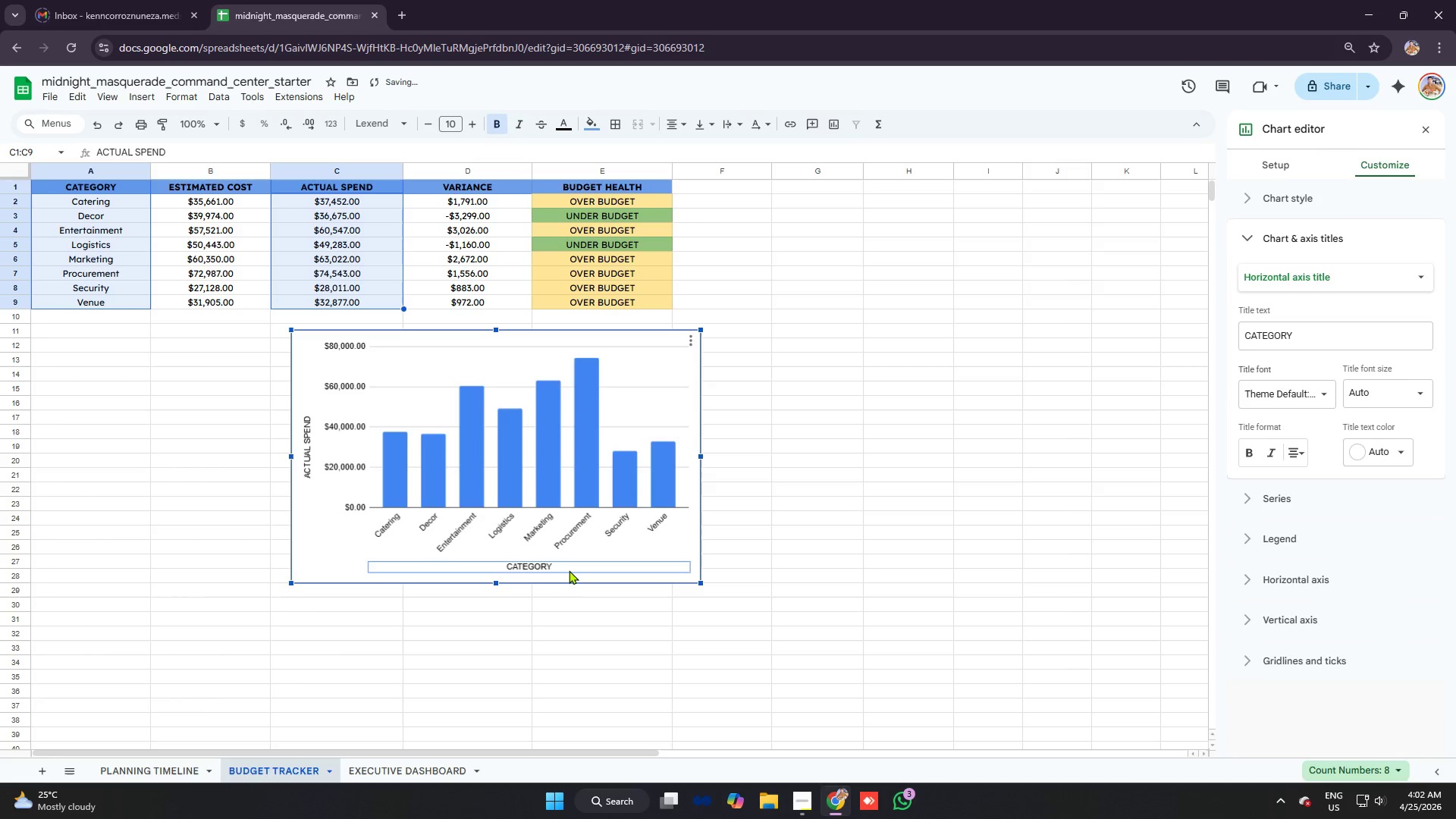 
left_click_drag(start_coordinate=[570, 570], to_coordinate=[540, 570])
 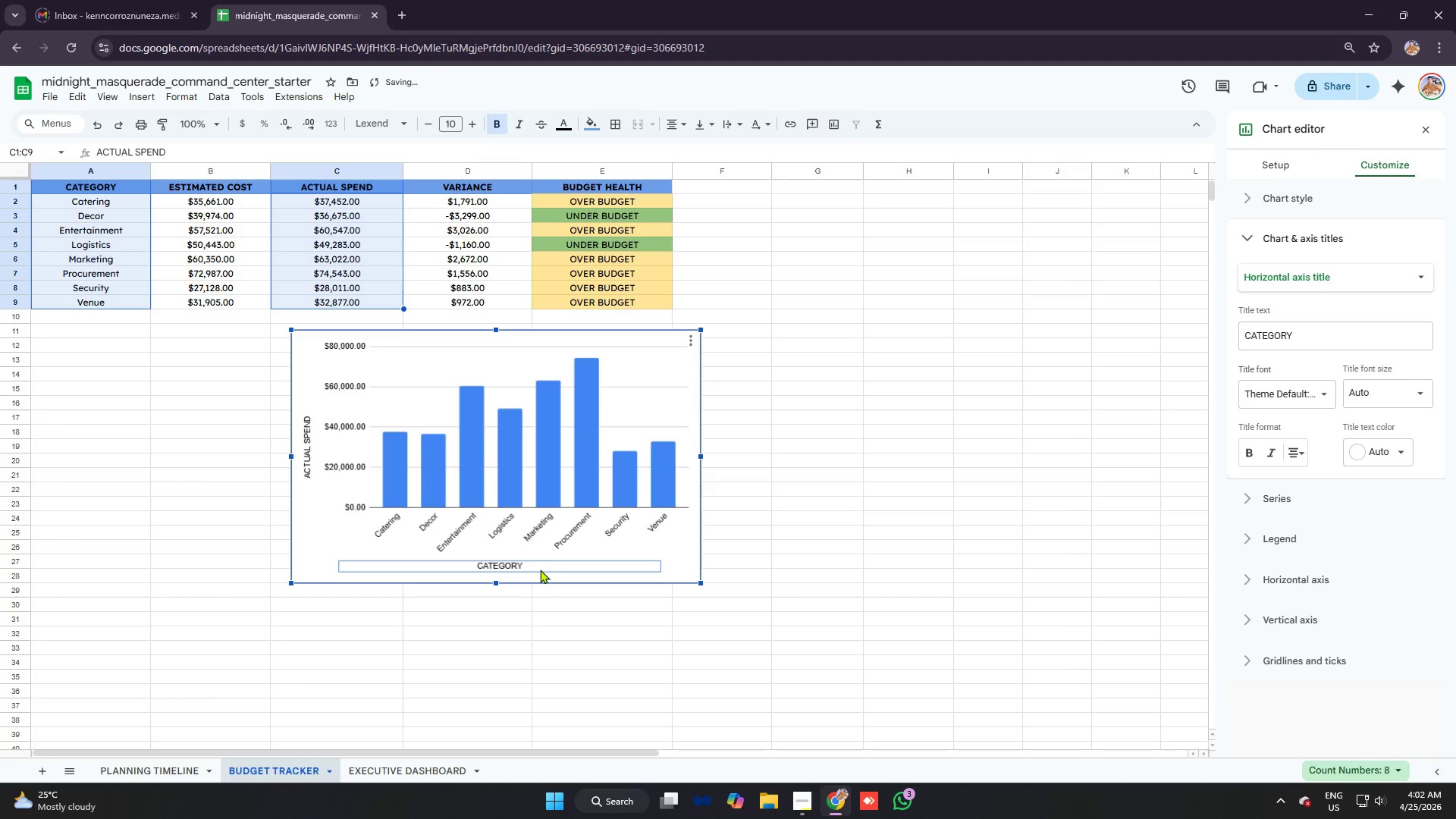 
left_click_drag(start_coordinate=[541, 570], to_coordinate=[535, 570])
 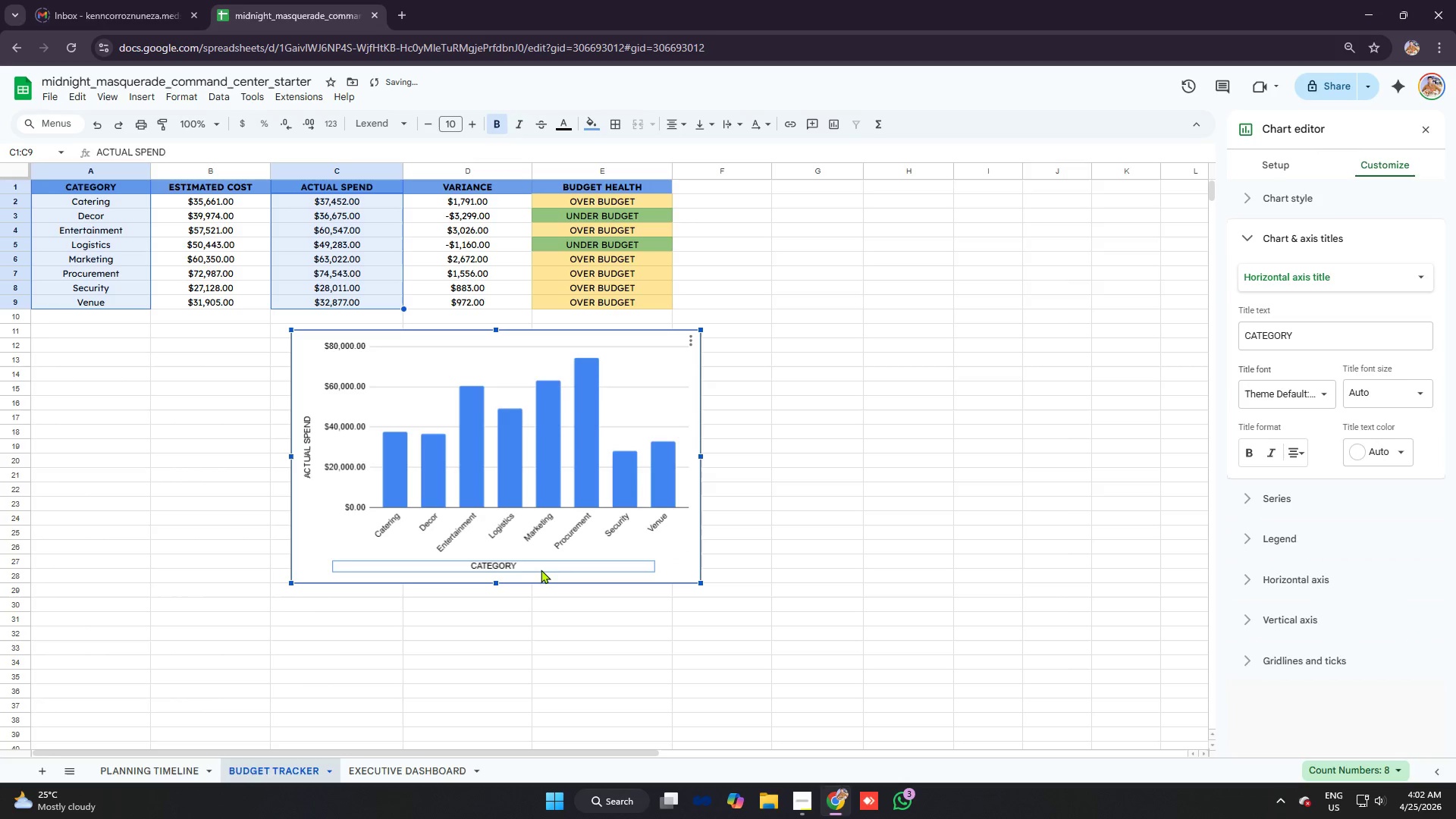 
left_click_drag(start_coordinate=[541, 570], to_coordinate=[545, 570])
 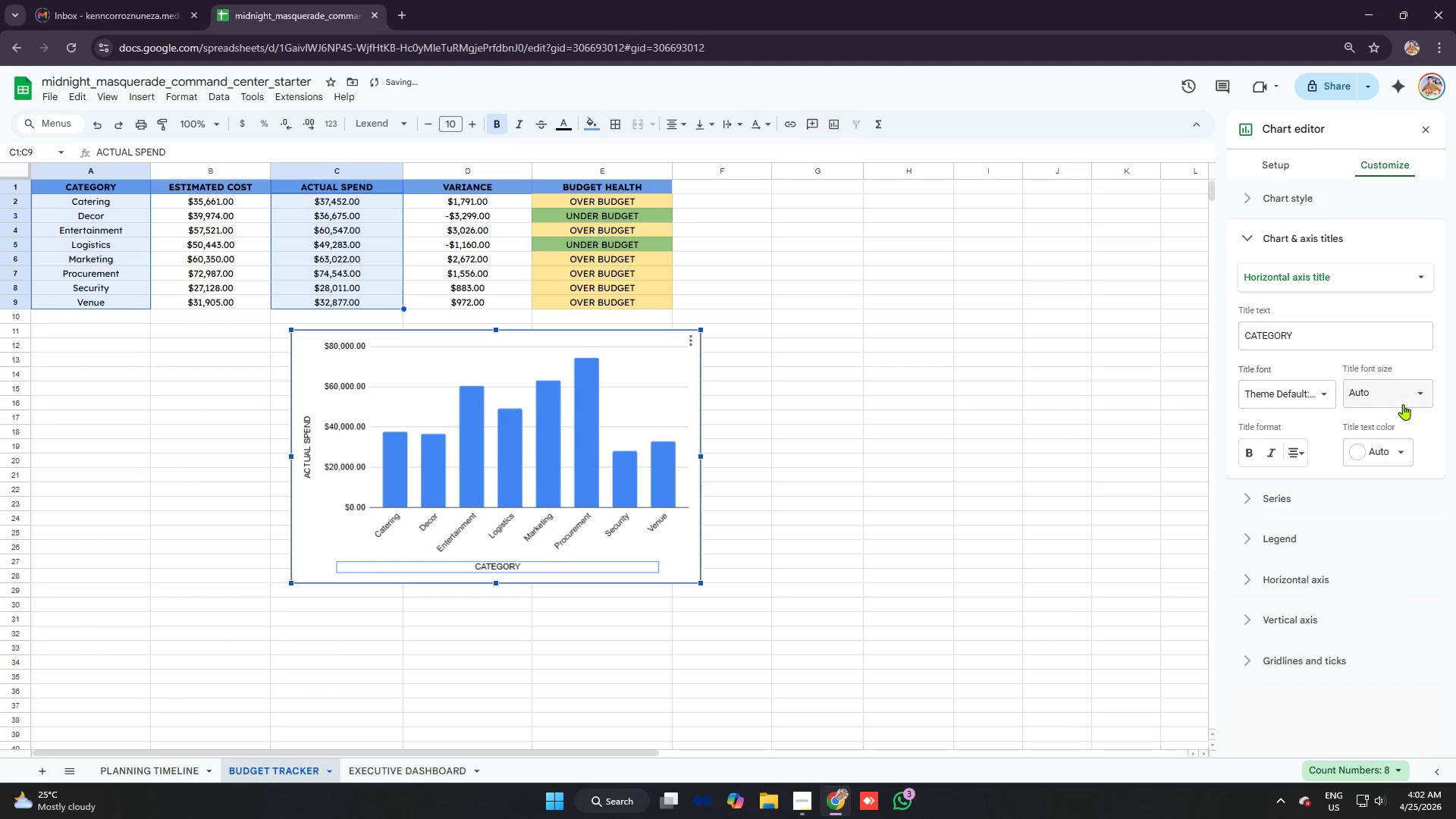 
left_click([1397, 396])
 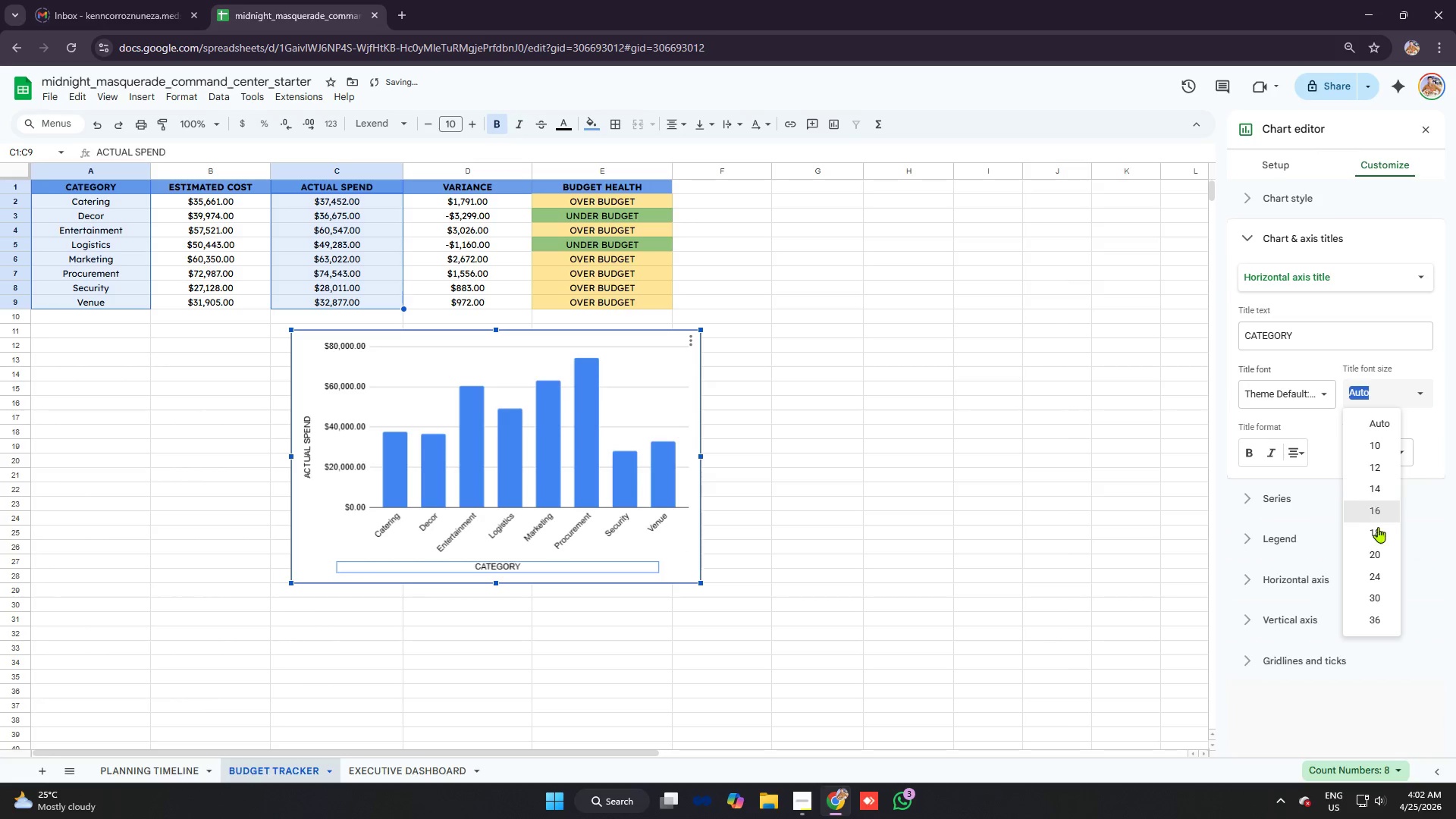 
left_click([1378, 529])
 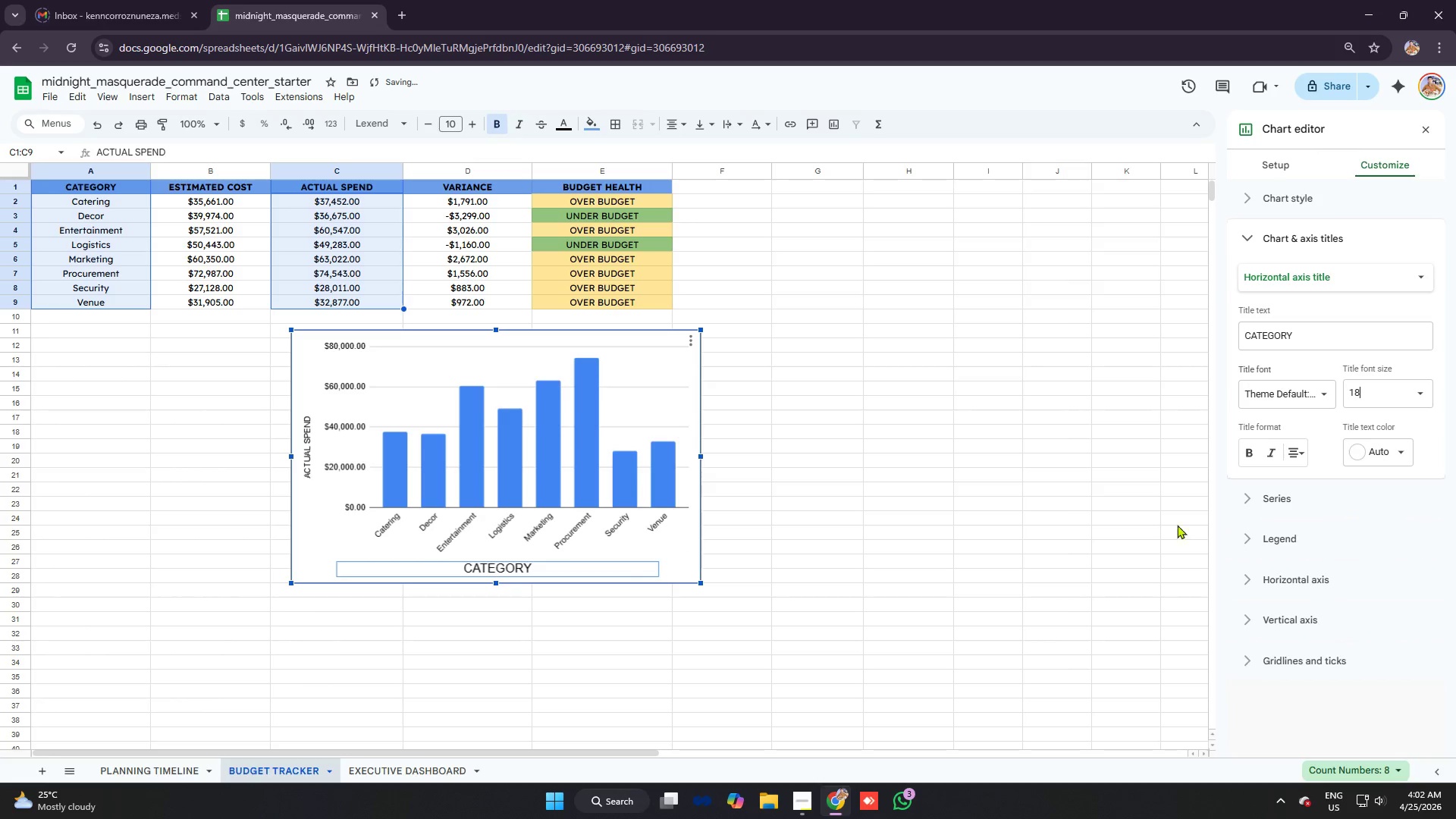 
left_click([977, 524])
 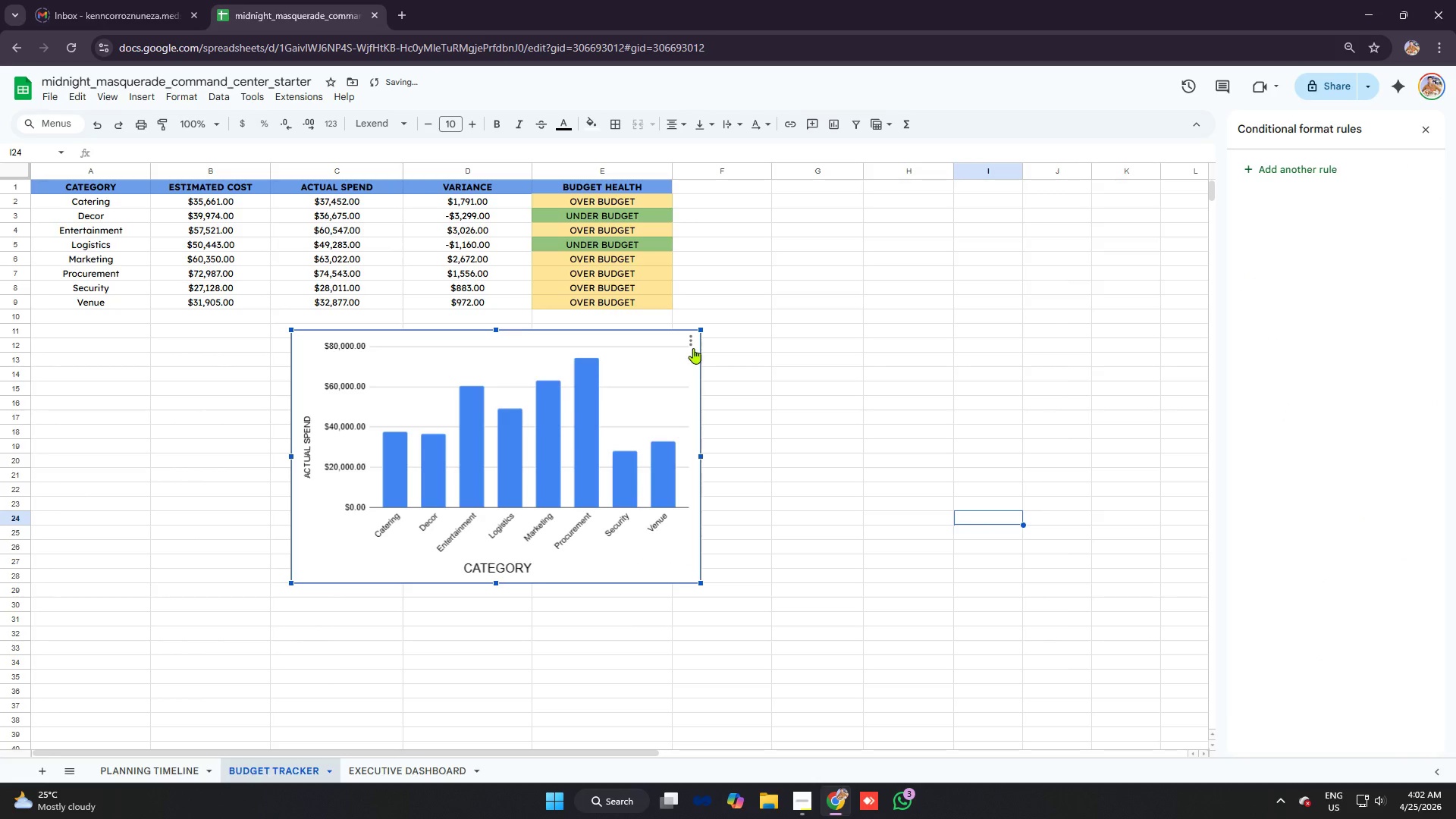 
left_click([692, 342])
 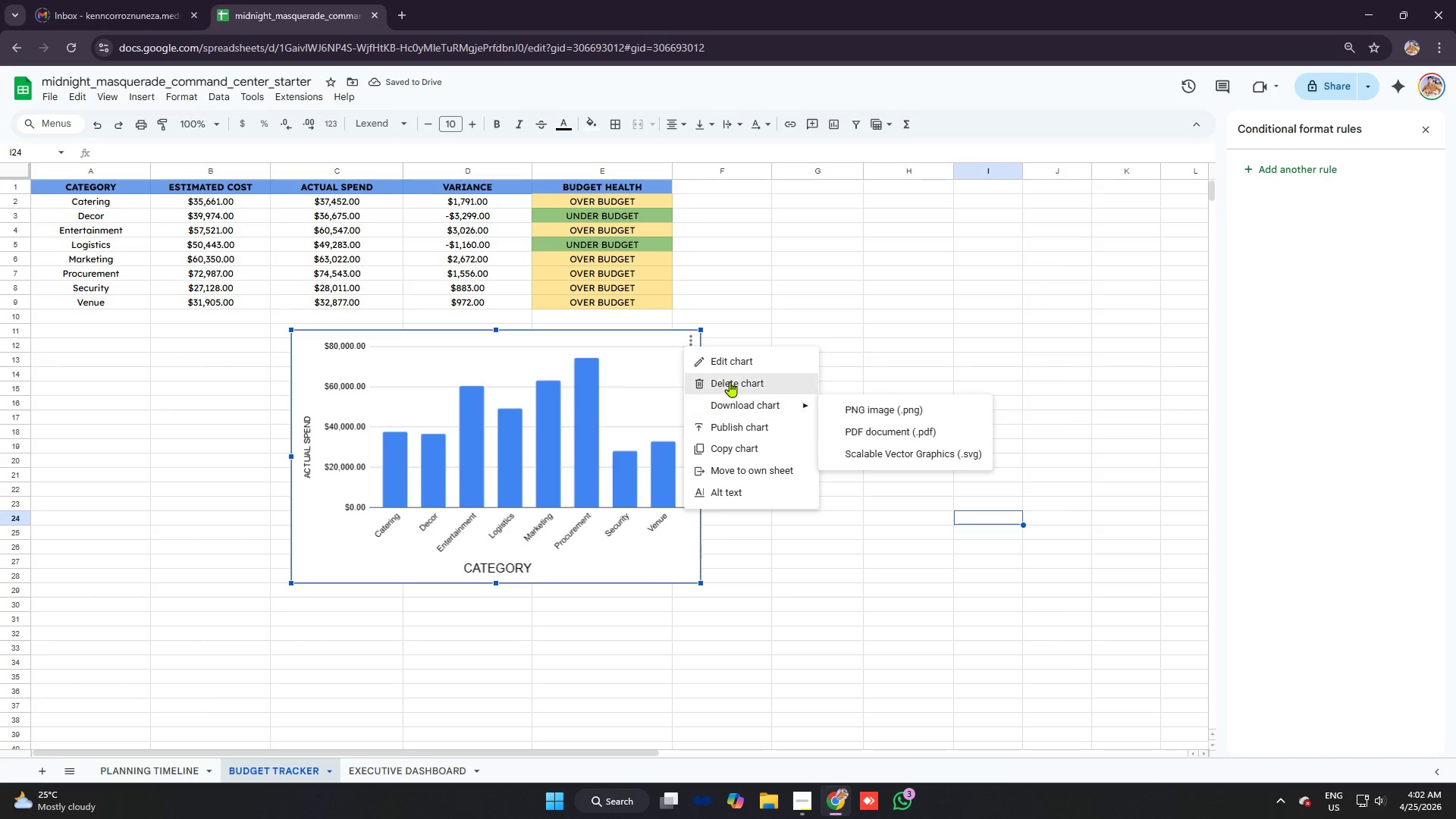 
mouse_move([728, 422])
 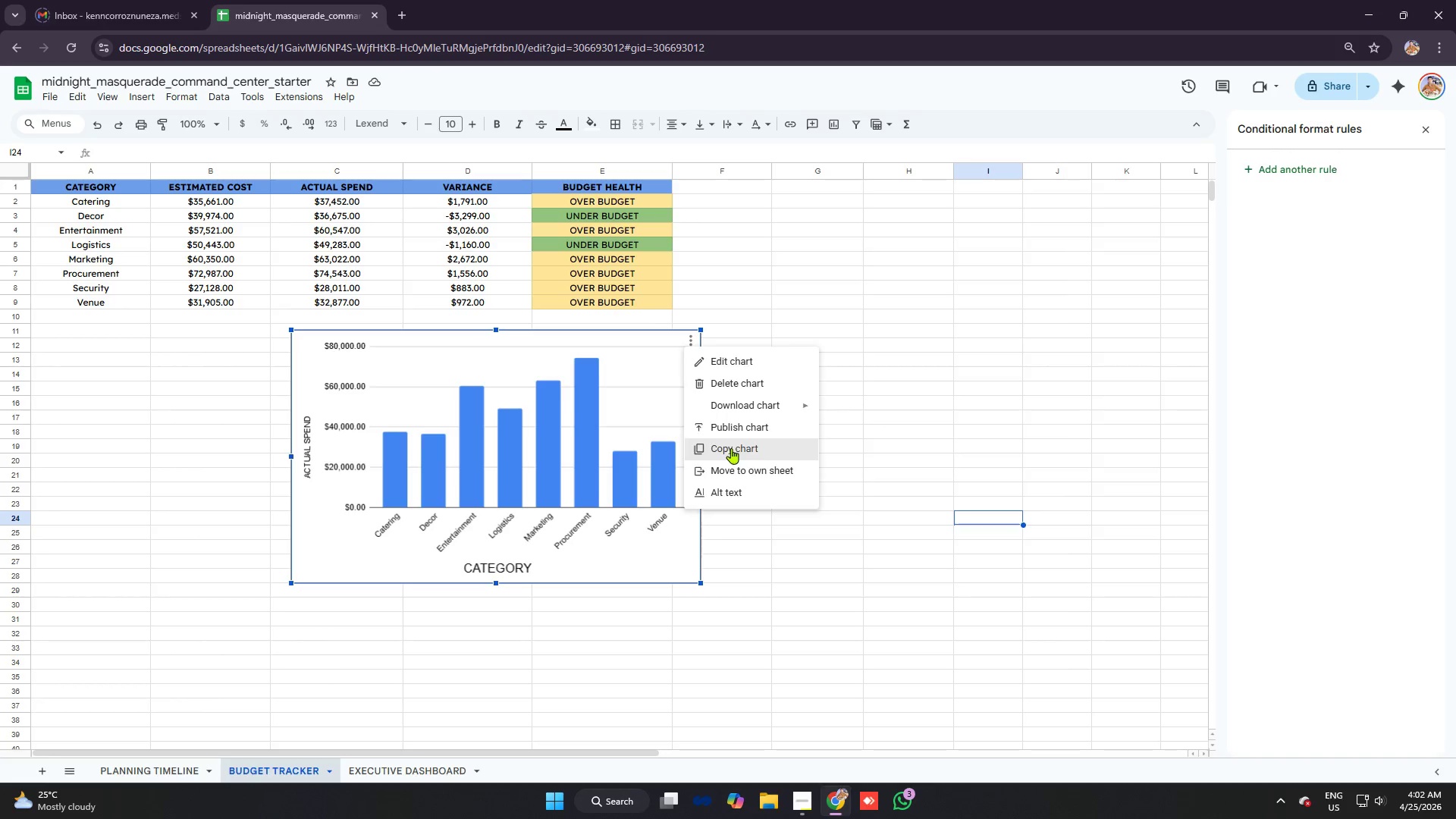 
left_click([731, 448])
 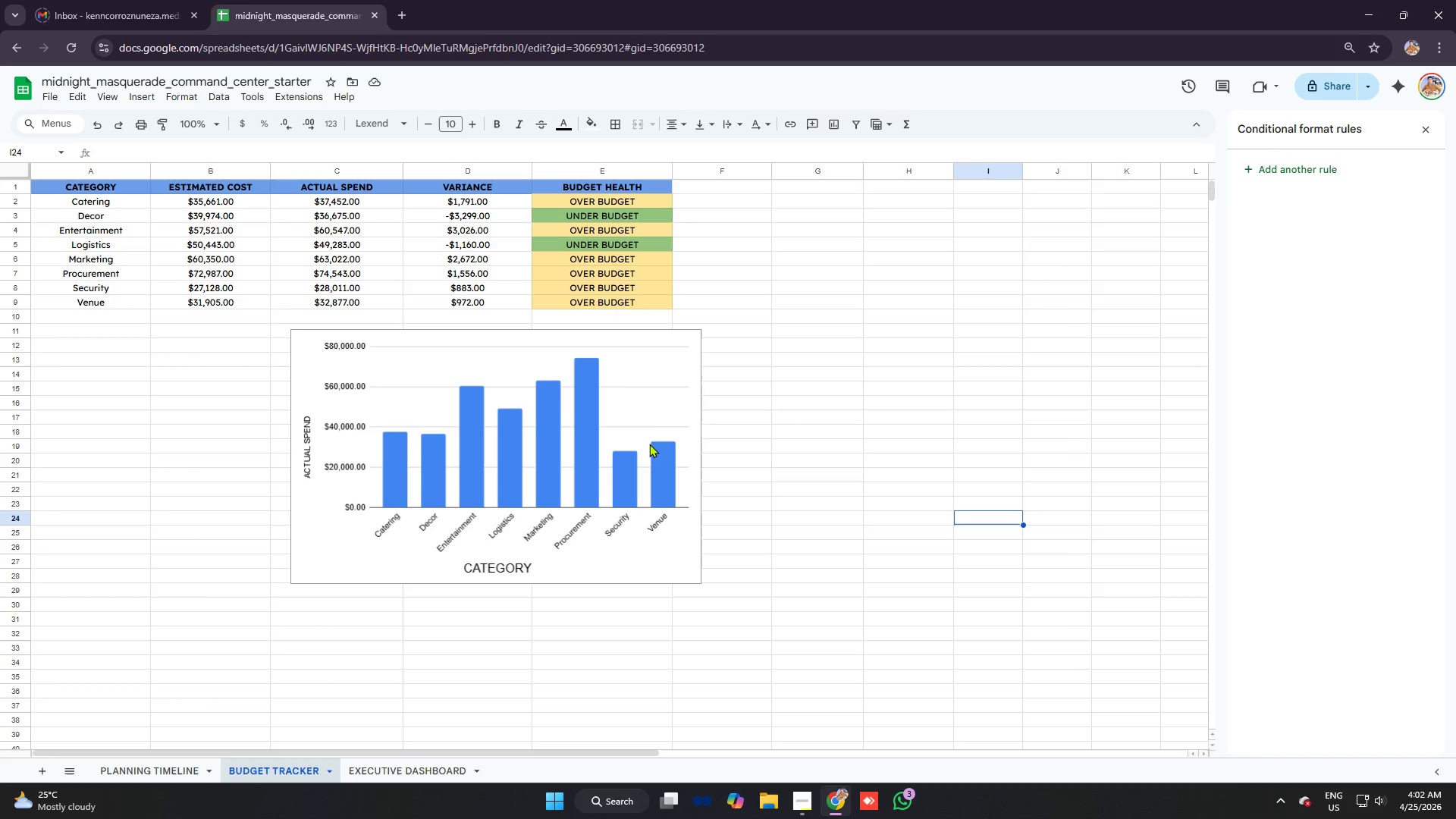 
left_click([654, 384])
 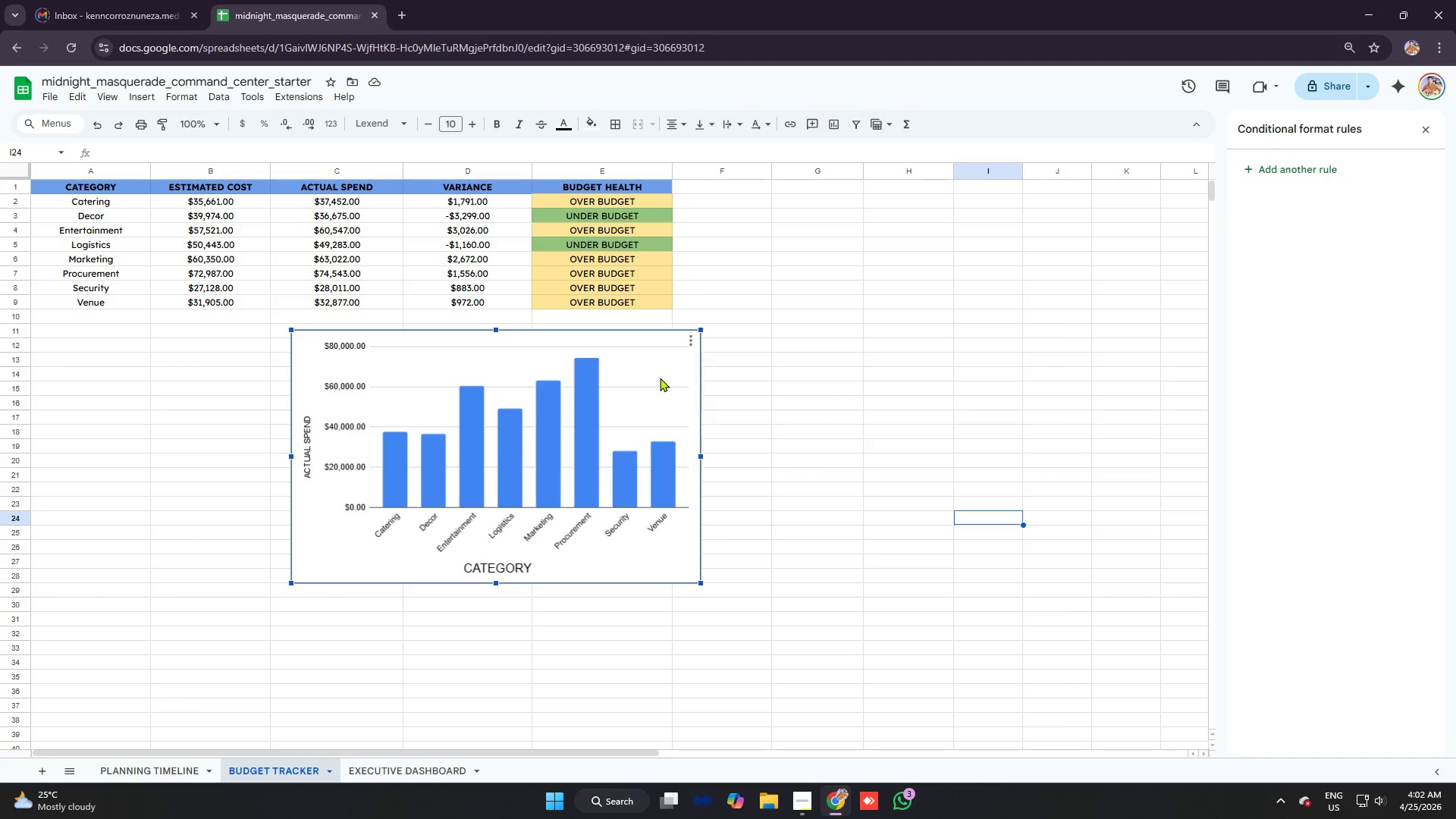 
key(Backspace)
 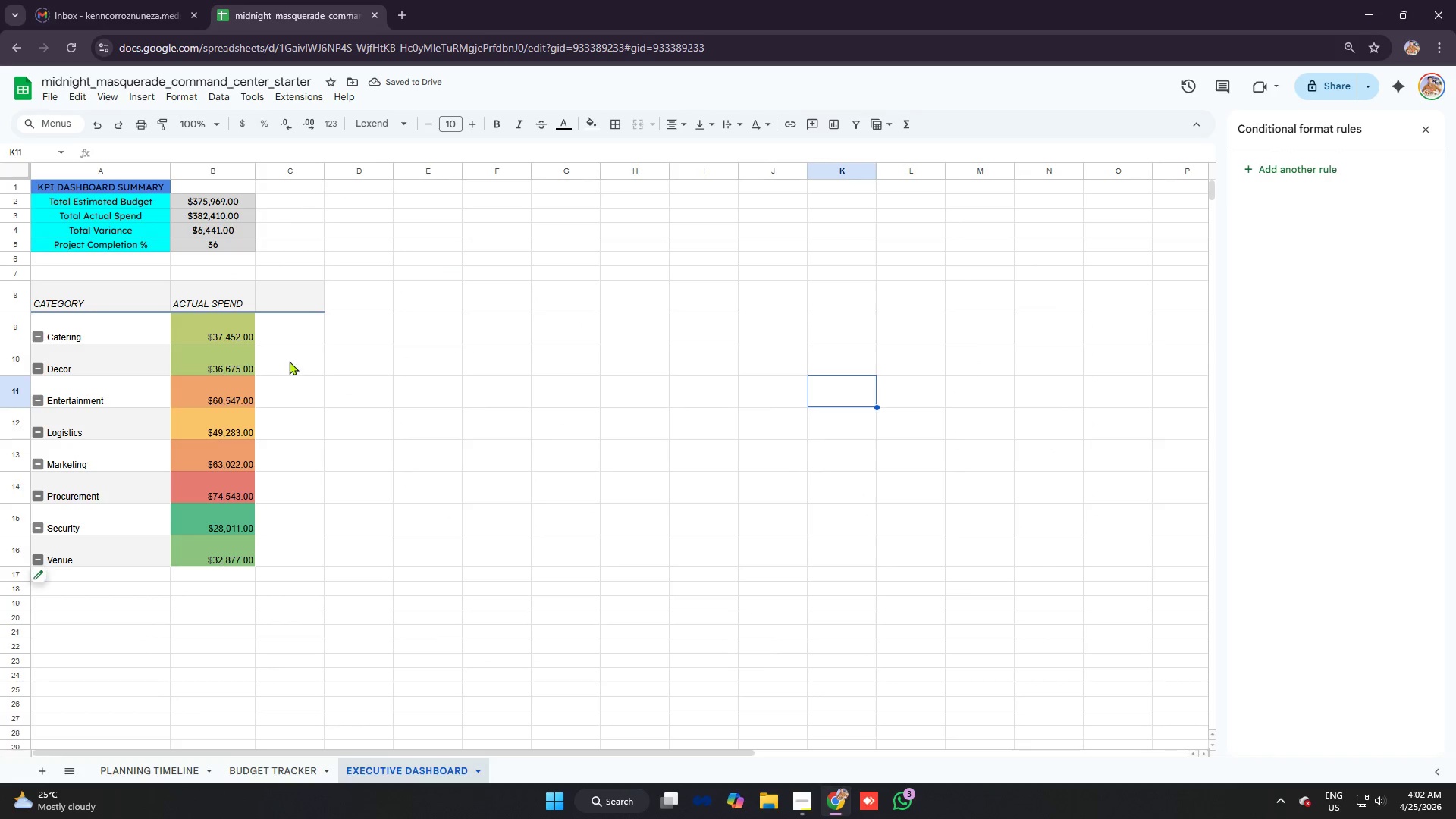 
key(Control+V)
 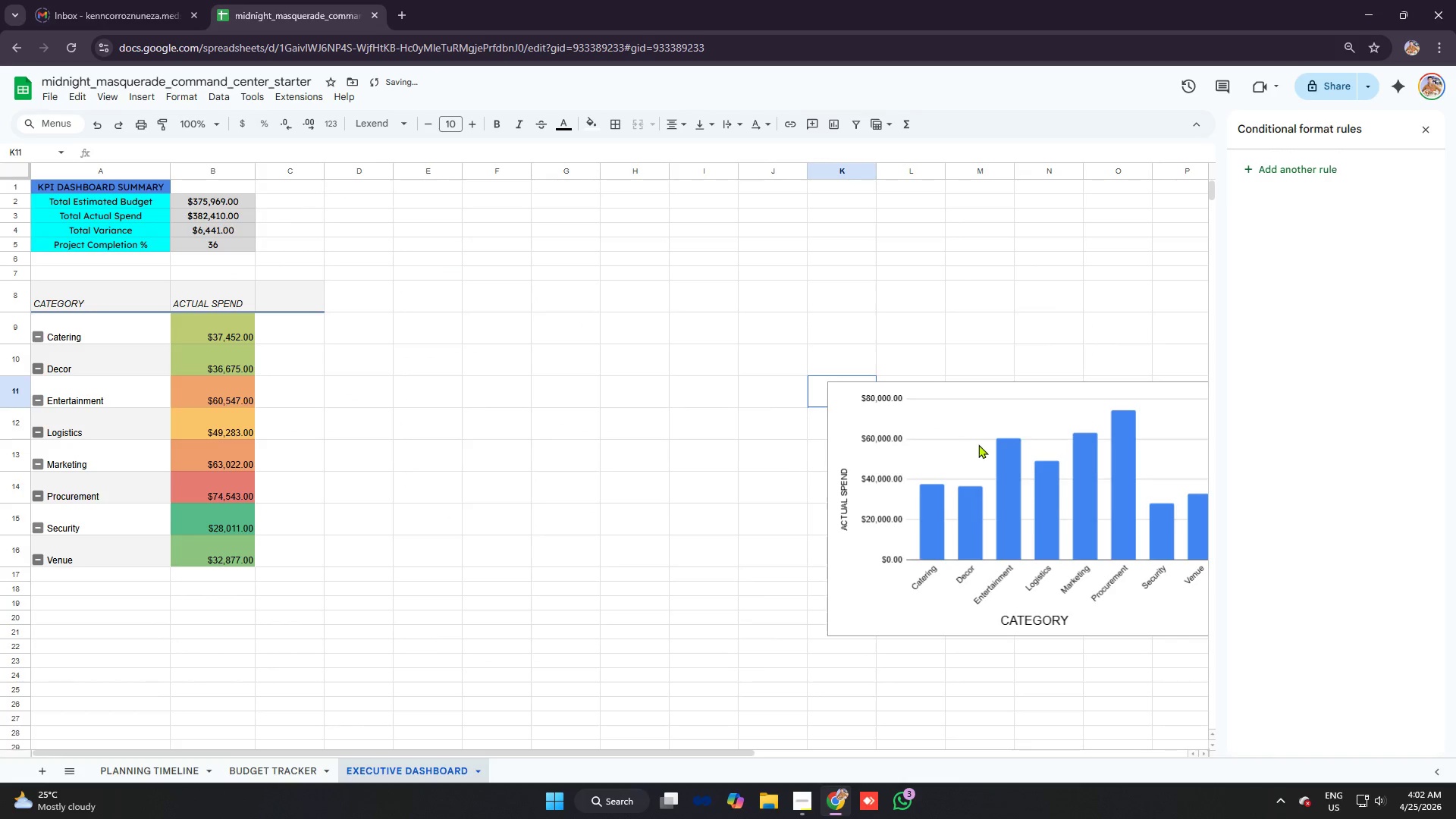 
left_click([980, 419])
 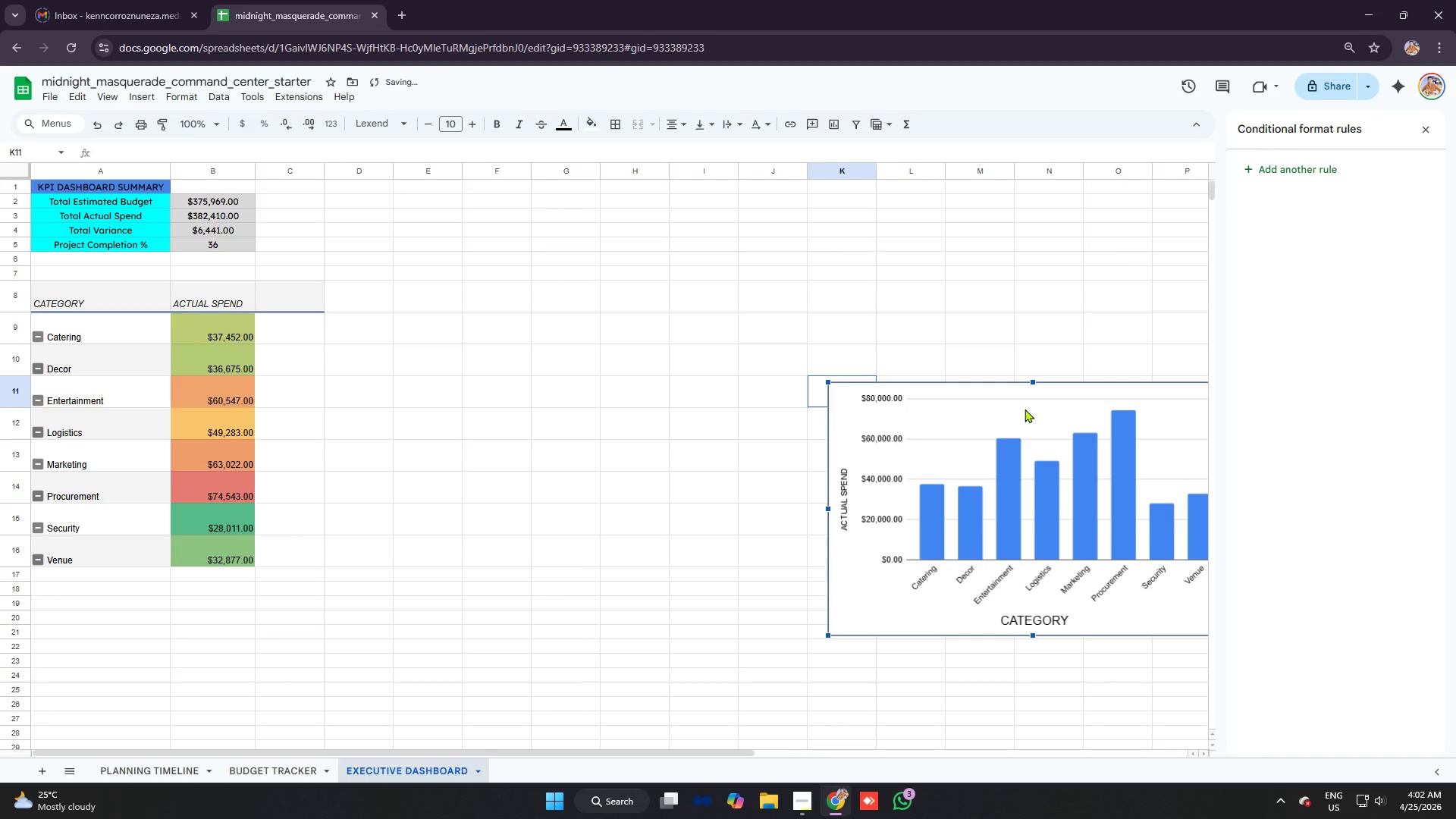 
left_click_drag(start_coordinate=[1026, 406], to_coordinate=[520, 333])
 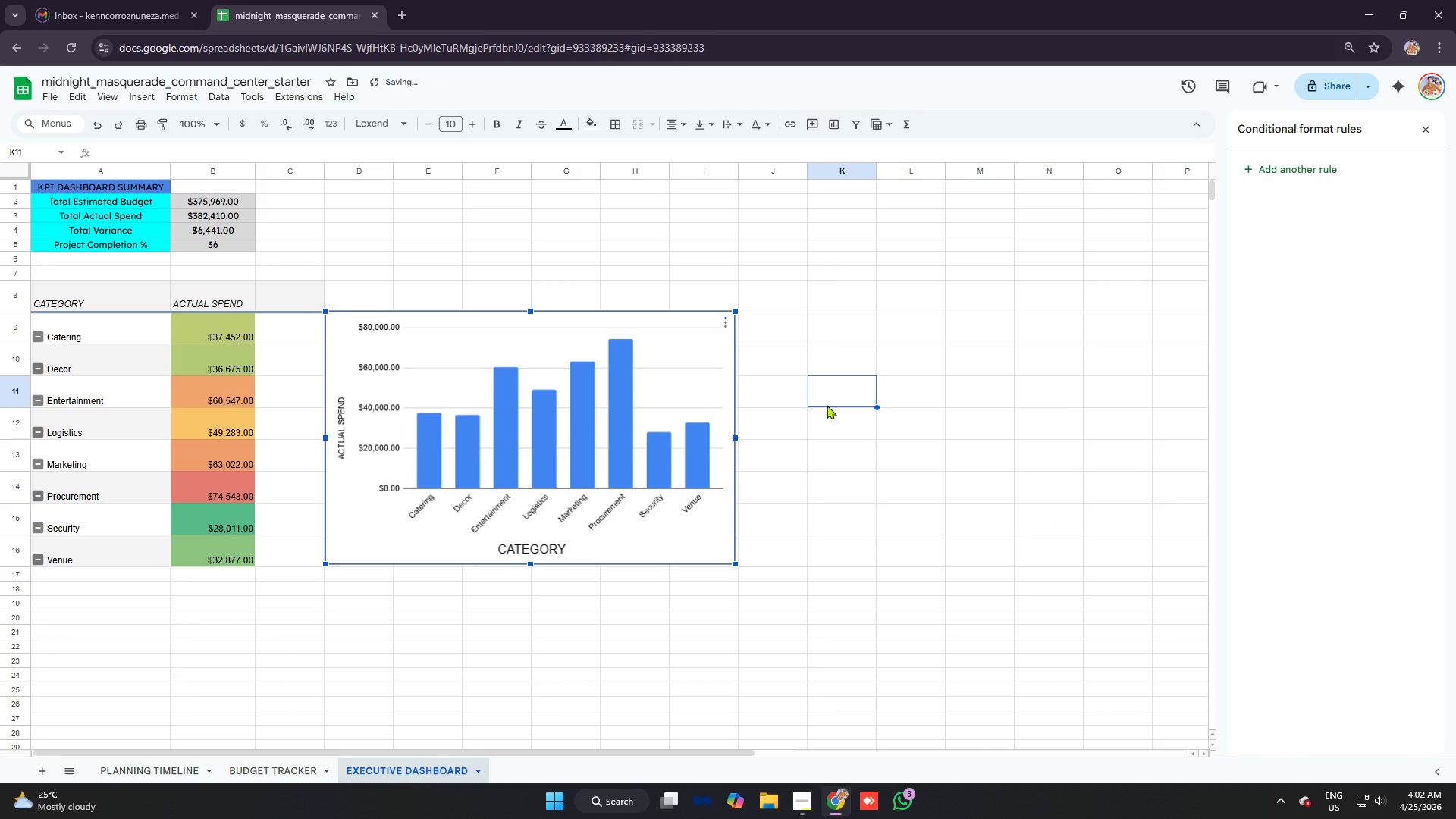 
left_click([827, 405])
 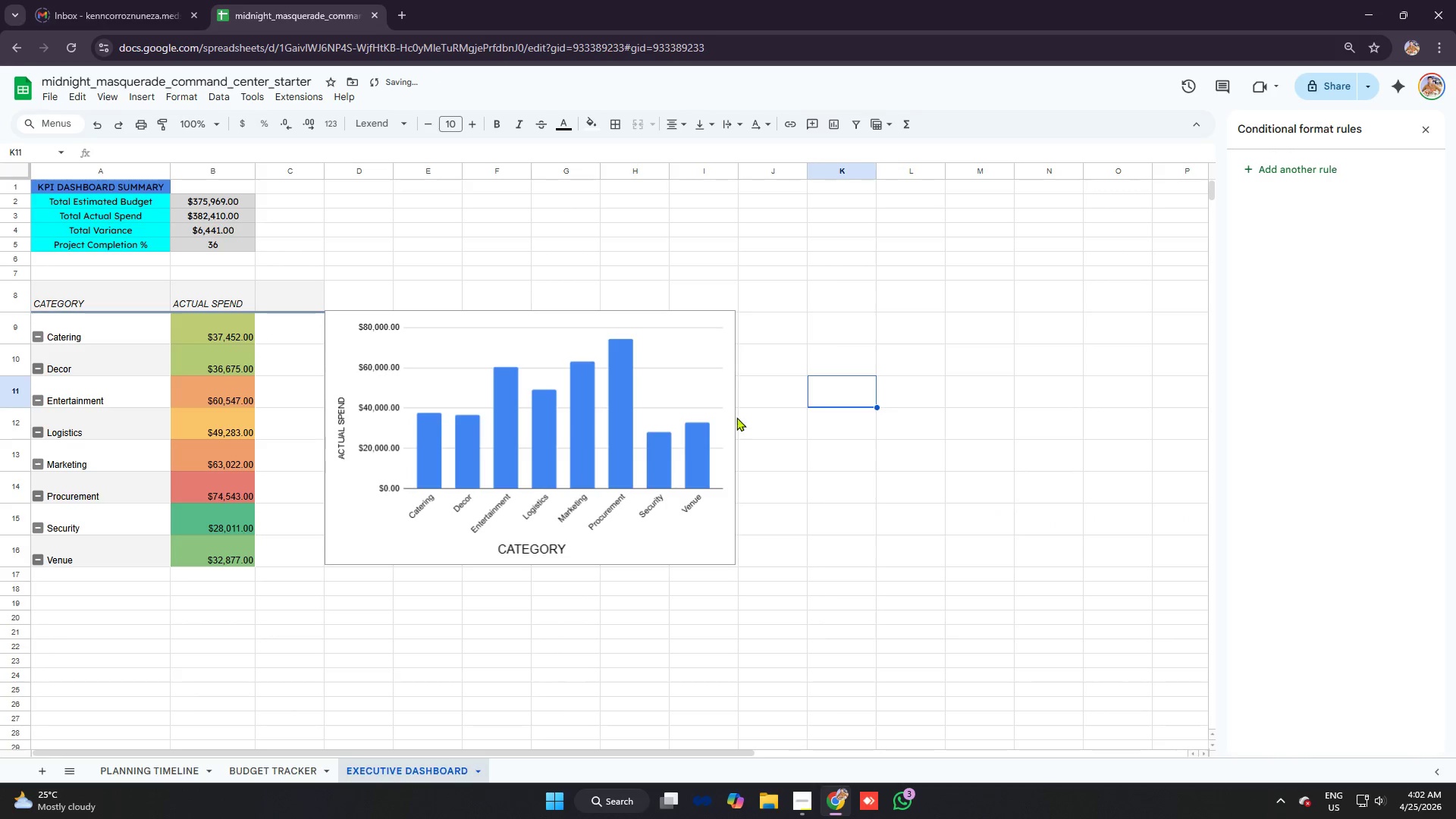 
left_click([711, 344])
 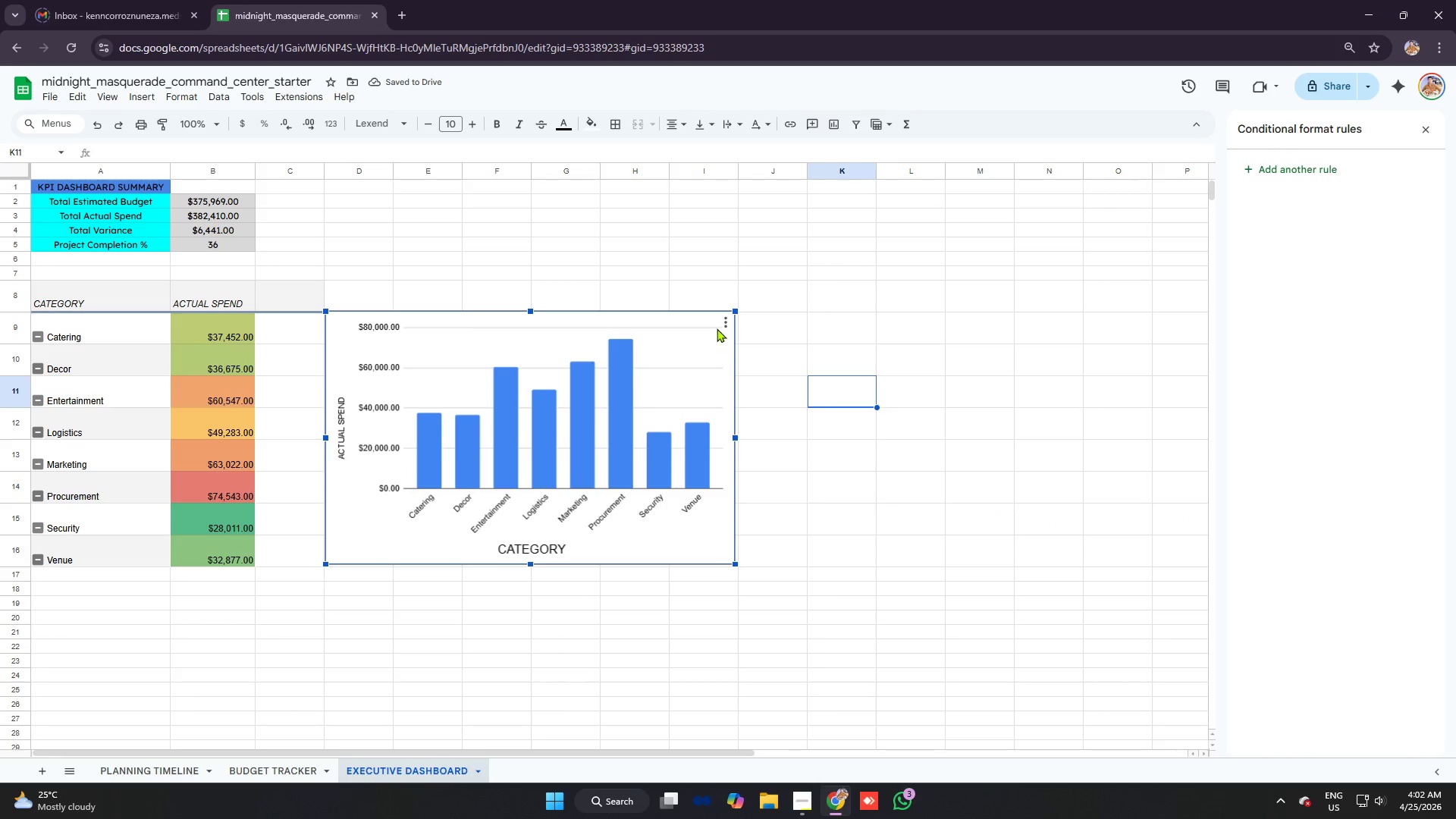 
left_click_drag(start_coordinate=[716, 328], to_coordinate=[717, 332])
 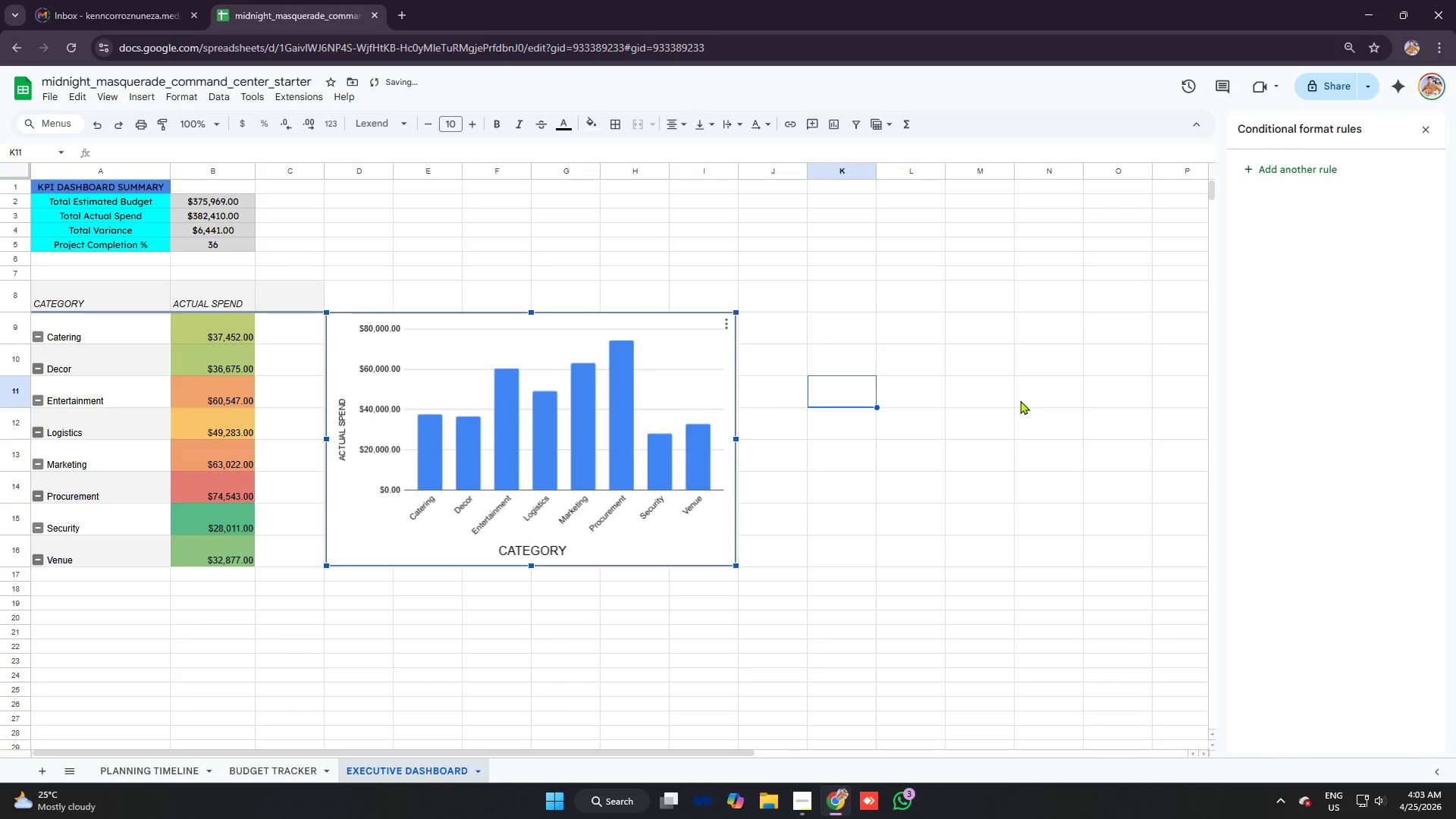 
left_click([1020, 400])
 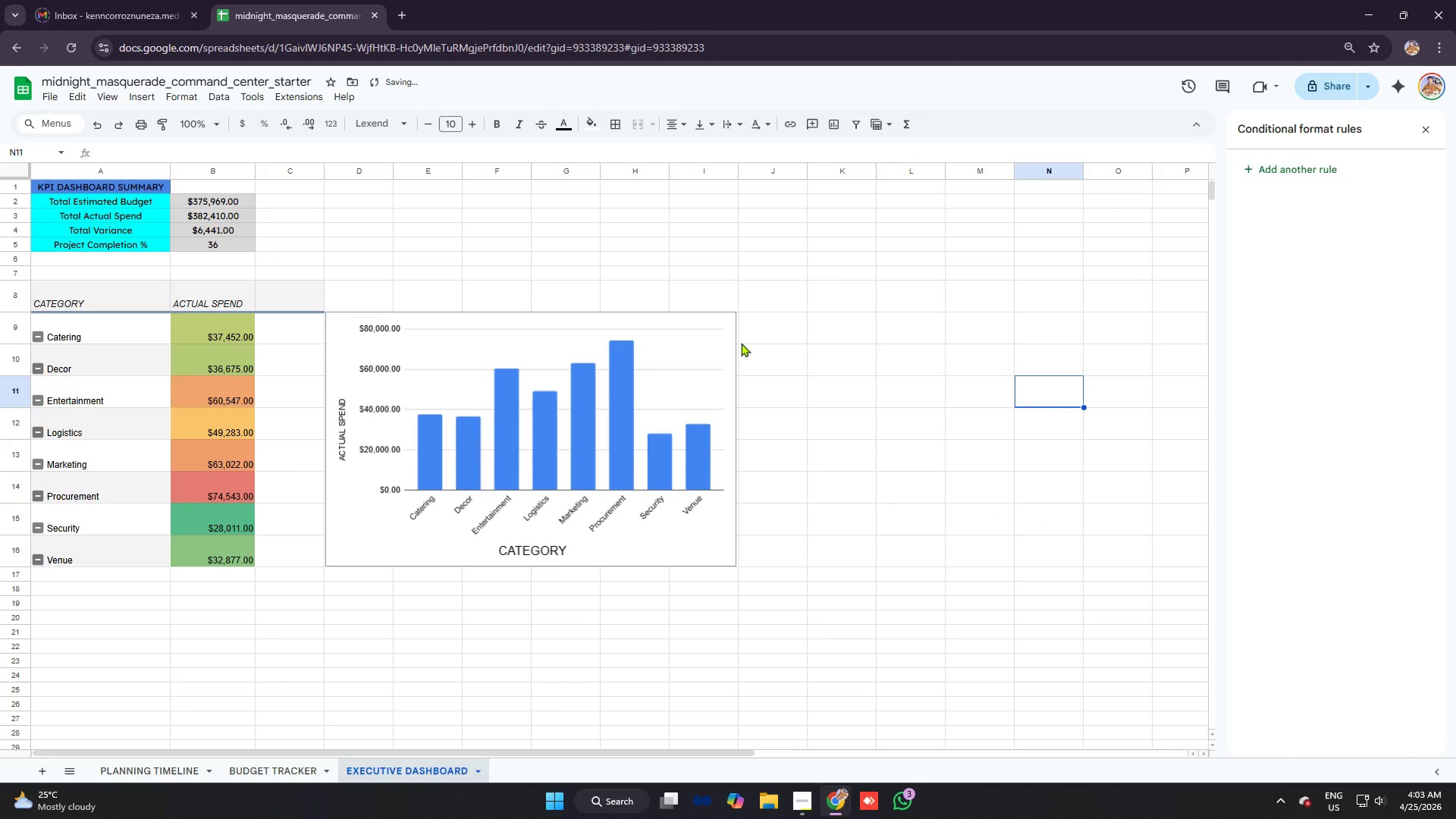 
scroll: coordinate [741, 343], scroll_direction: up, amount: 2.0
 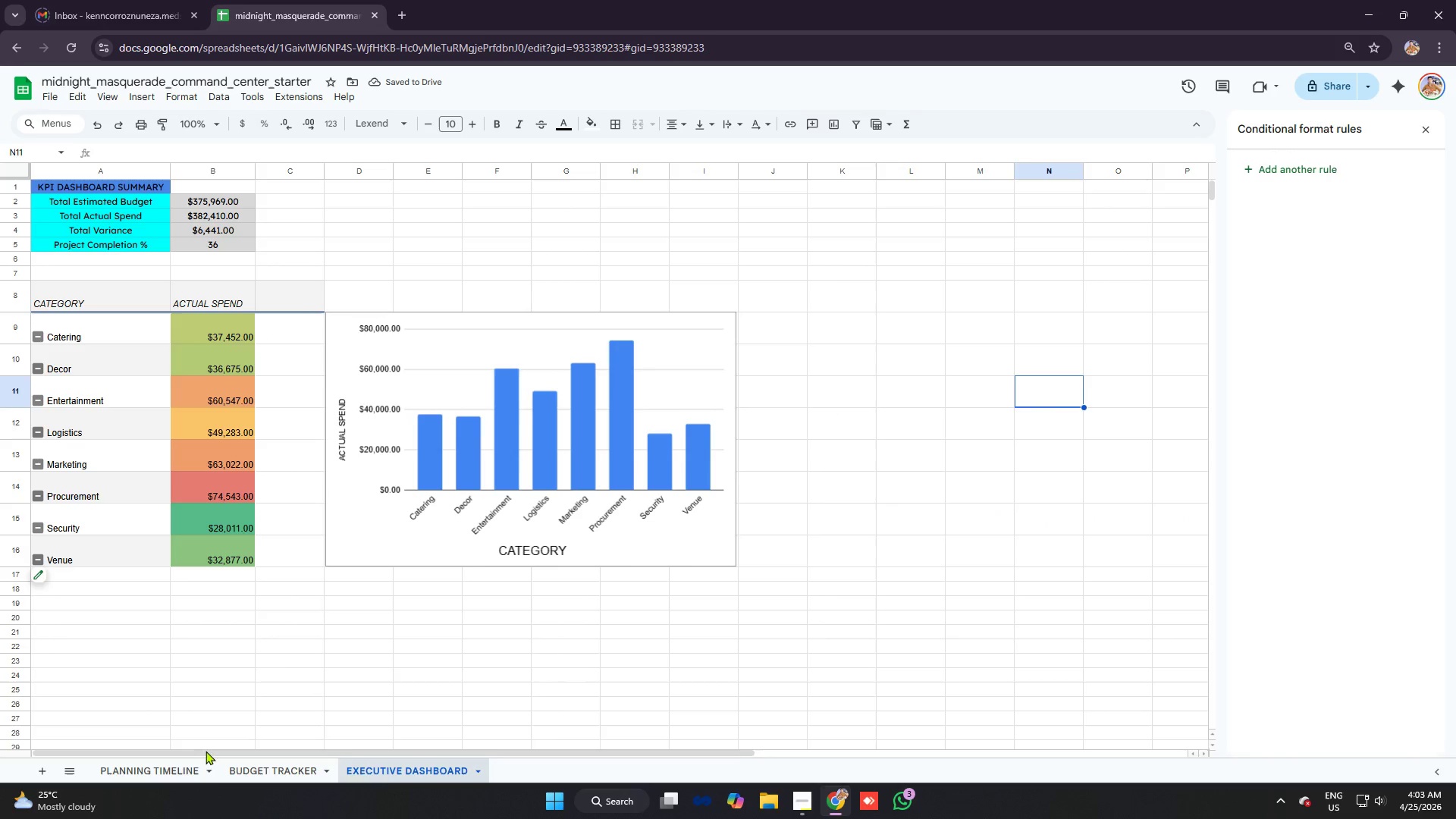 
left_click([169, 774])
 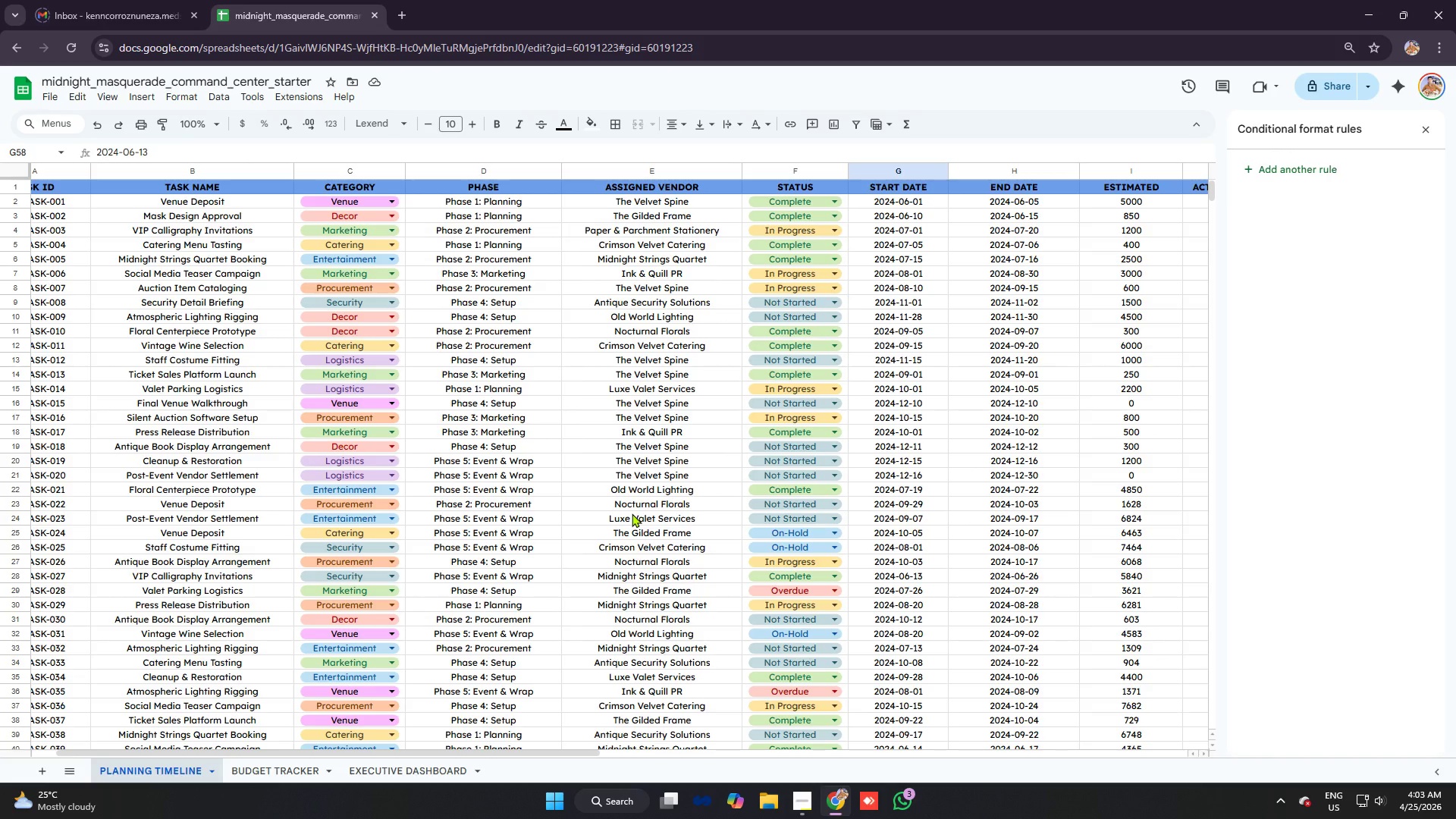 
key(Alt+AltLeft)
 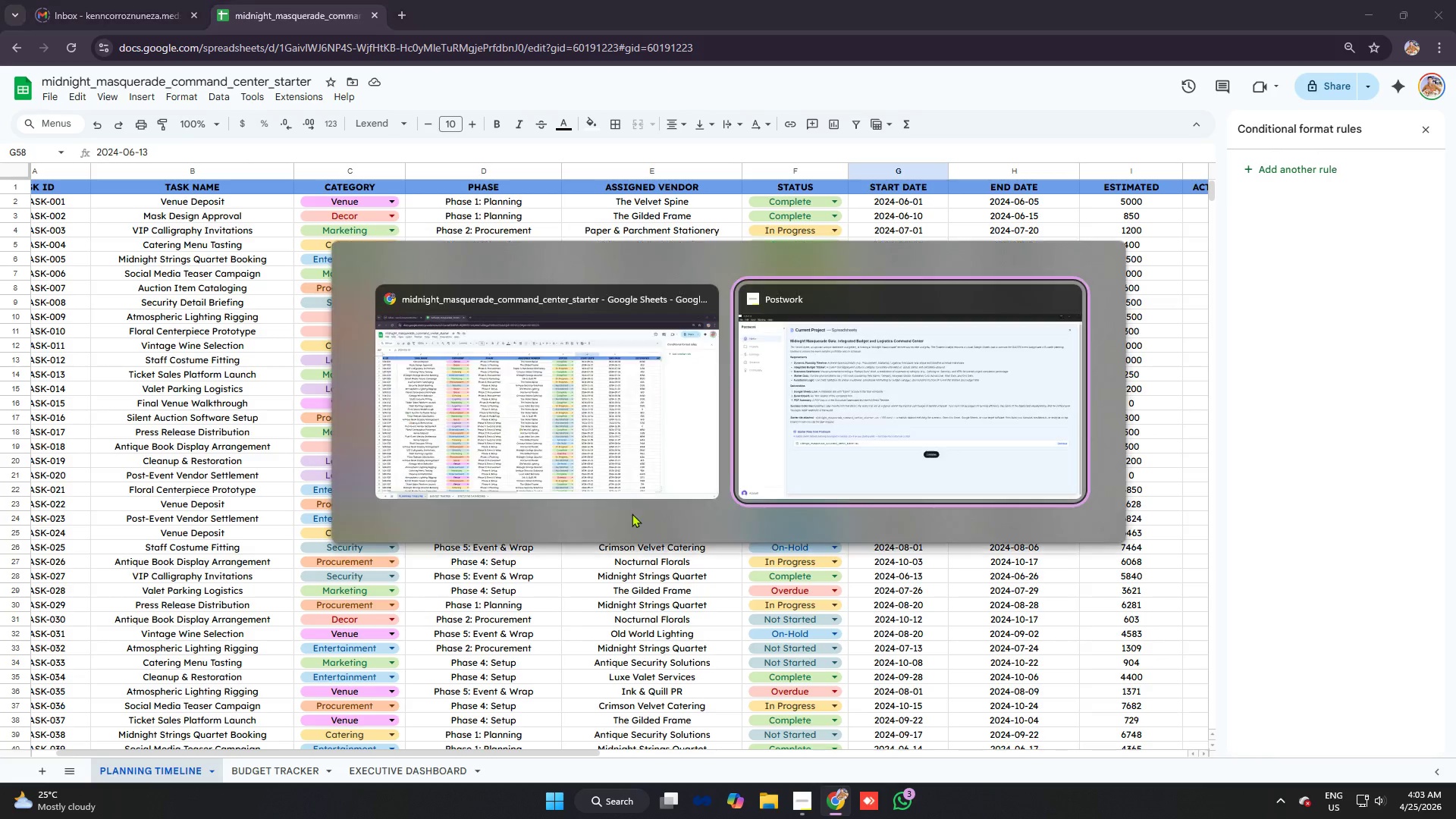 
key(Alt+Tab)